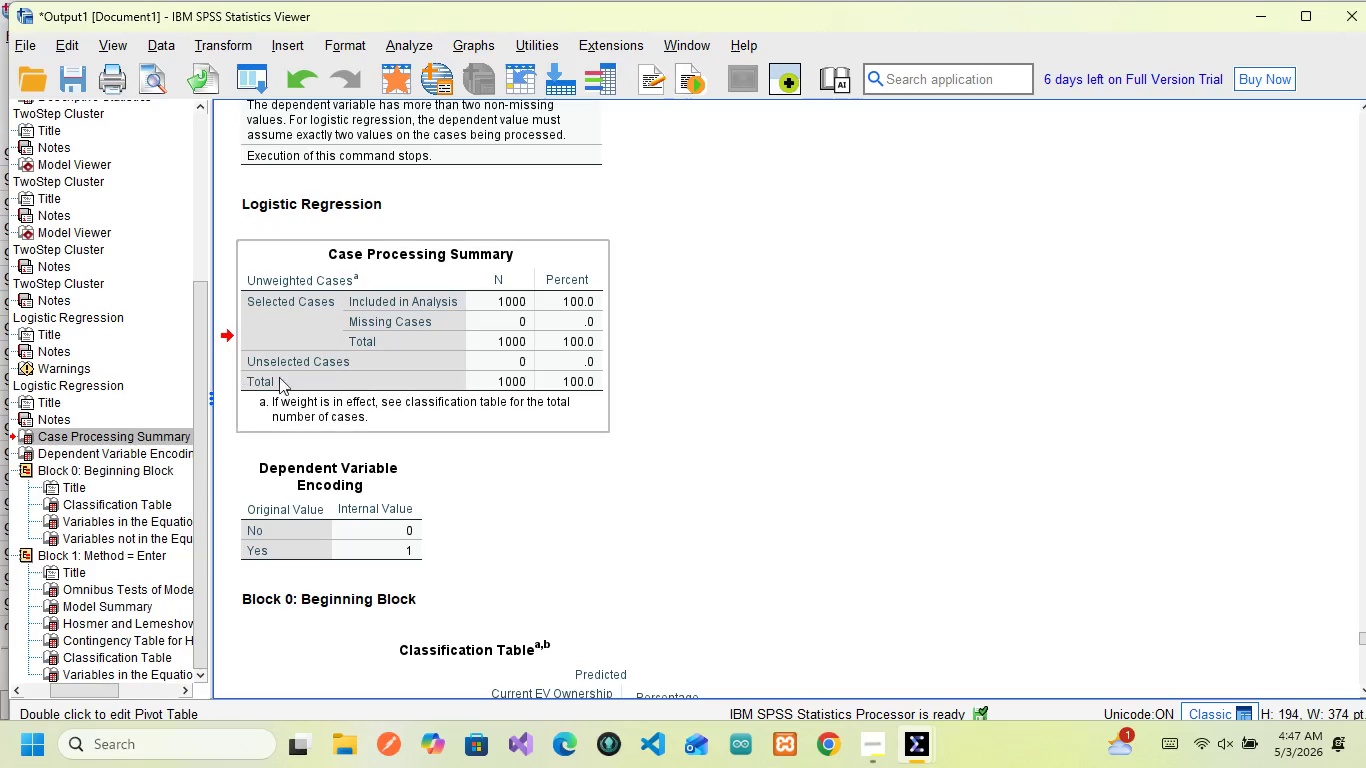 
scroll: coordinate [359, 404], scroll_direction: none, amount: 0.0
 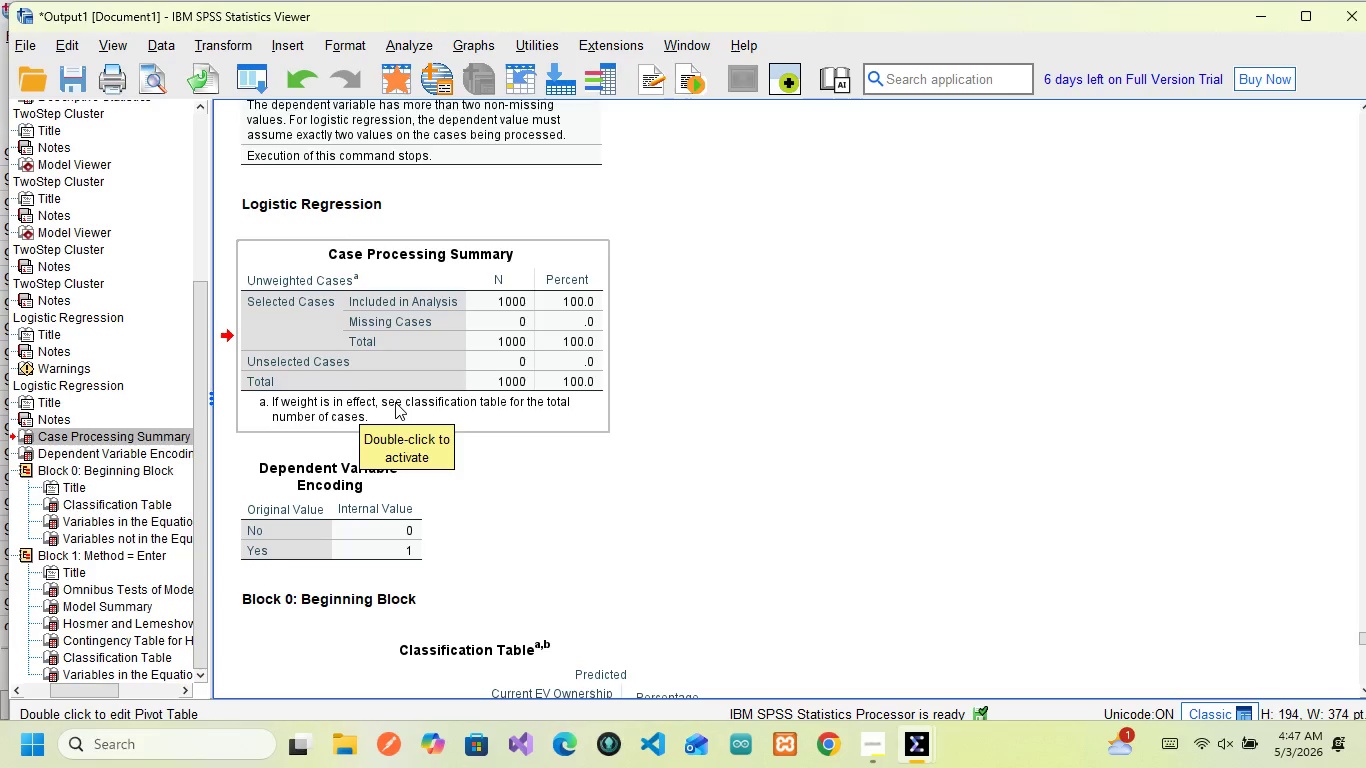 
scroll: coordinate [395, 402], scroll_direction: up, amount: 2.0
 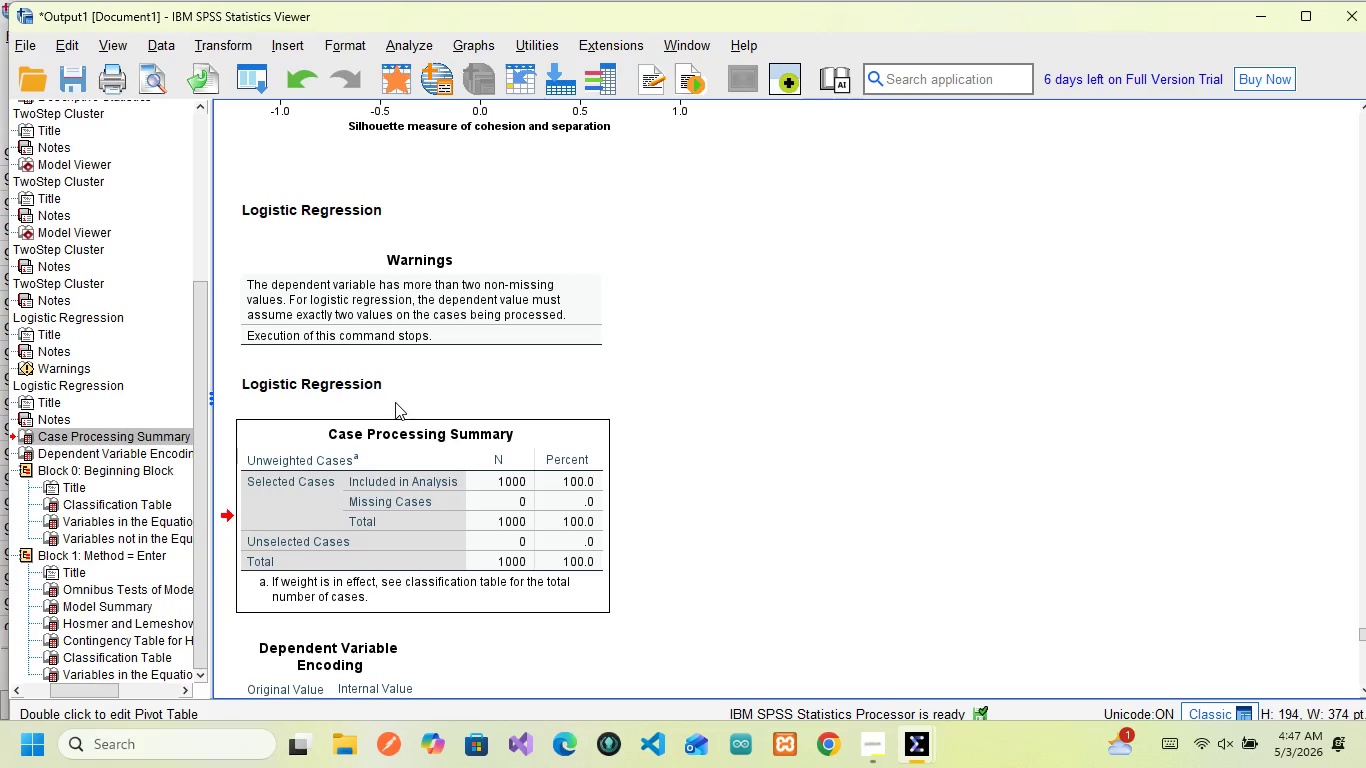 
scroll: coordinate [395, 402], scroll_direction: down, amount: 4.0
 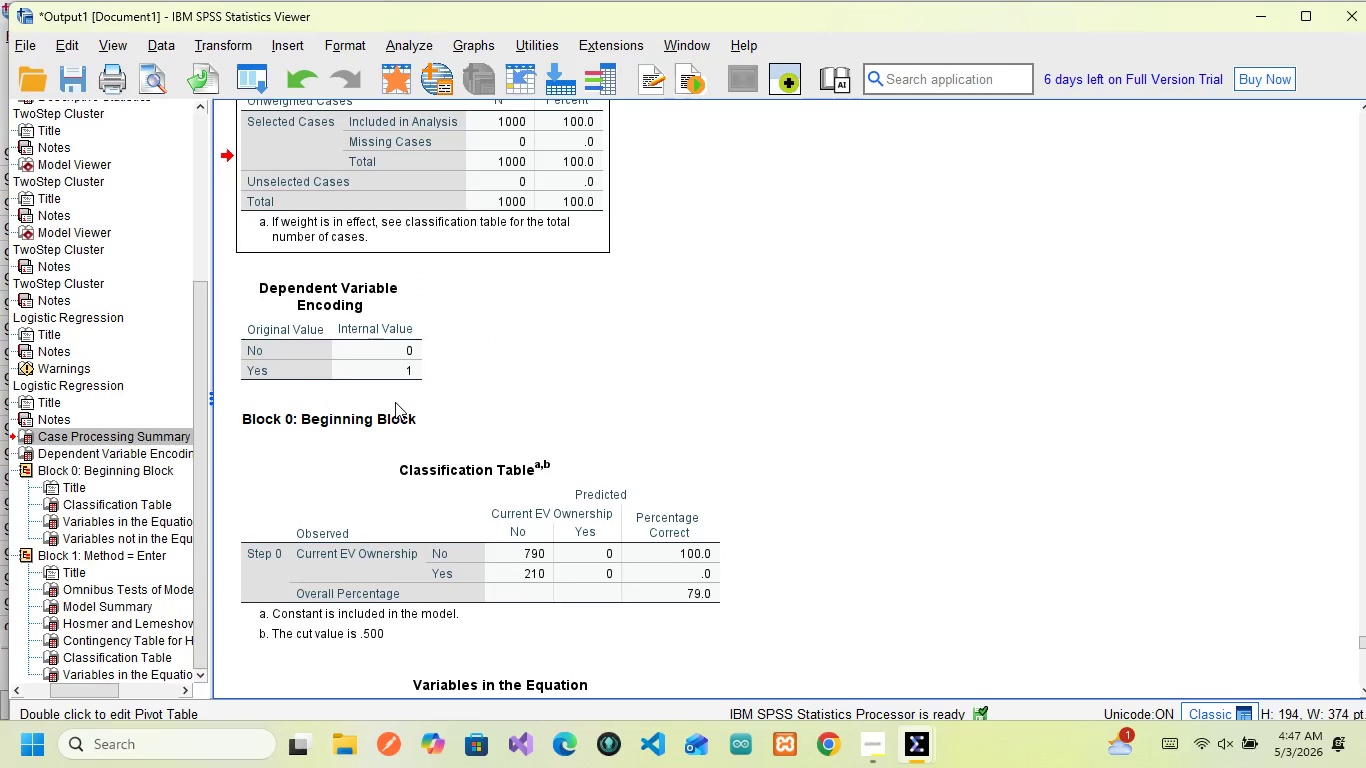 
scroll: coordinate [395, 402], scroll_direction: none, amount: 0.0
 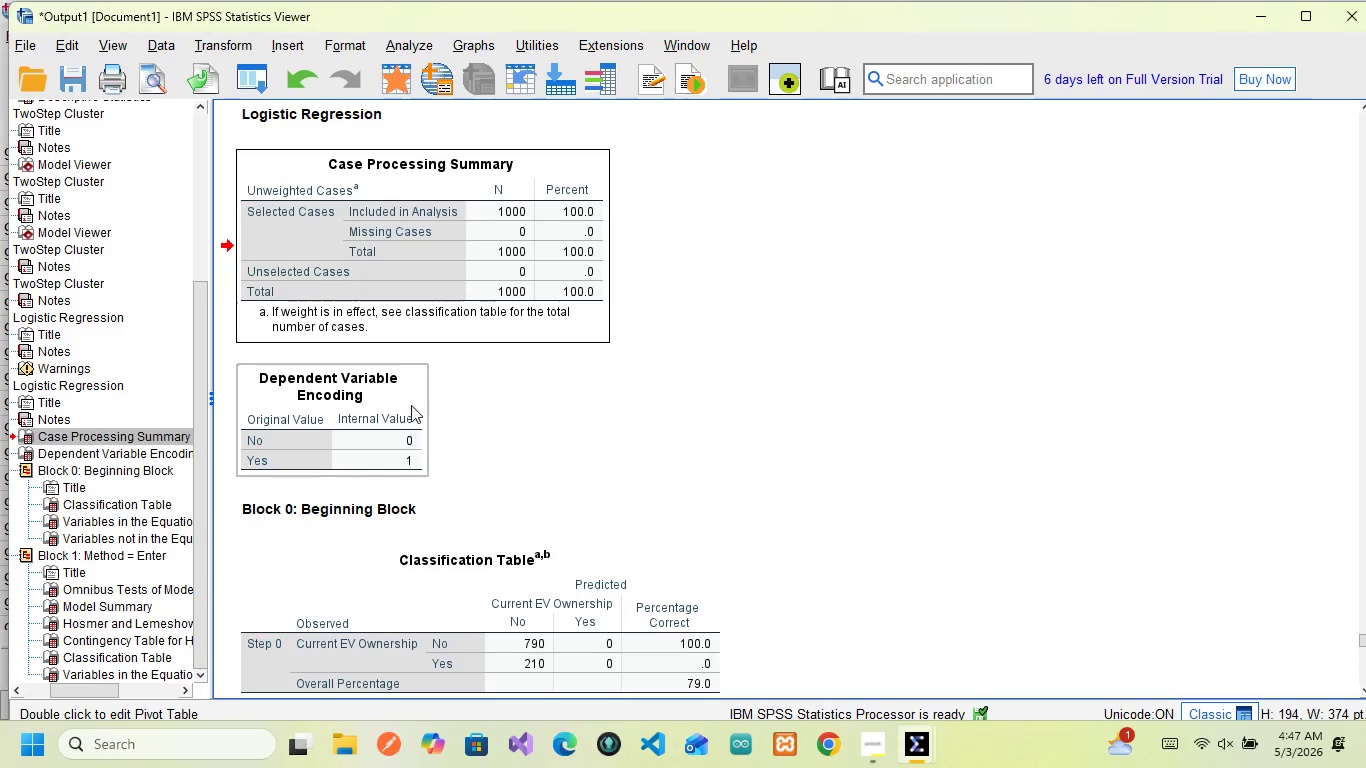 
wait(7.0)
 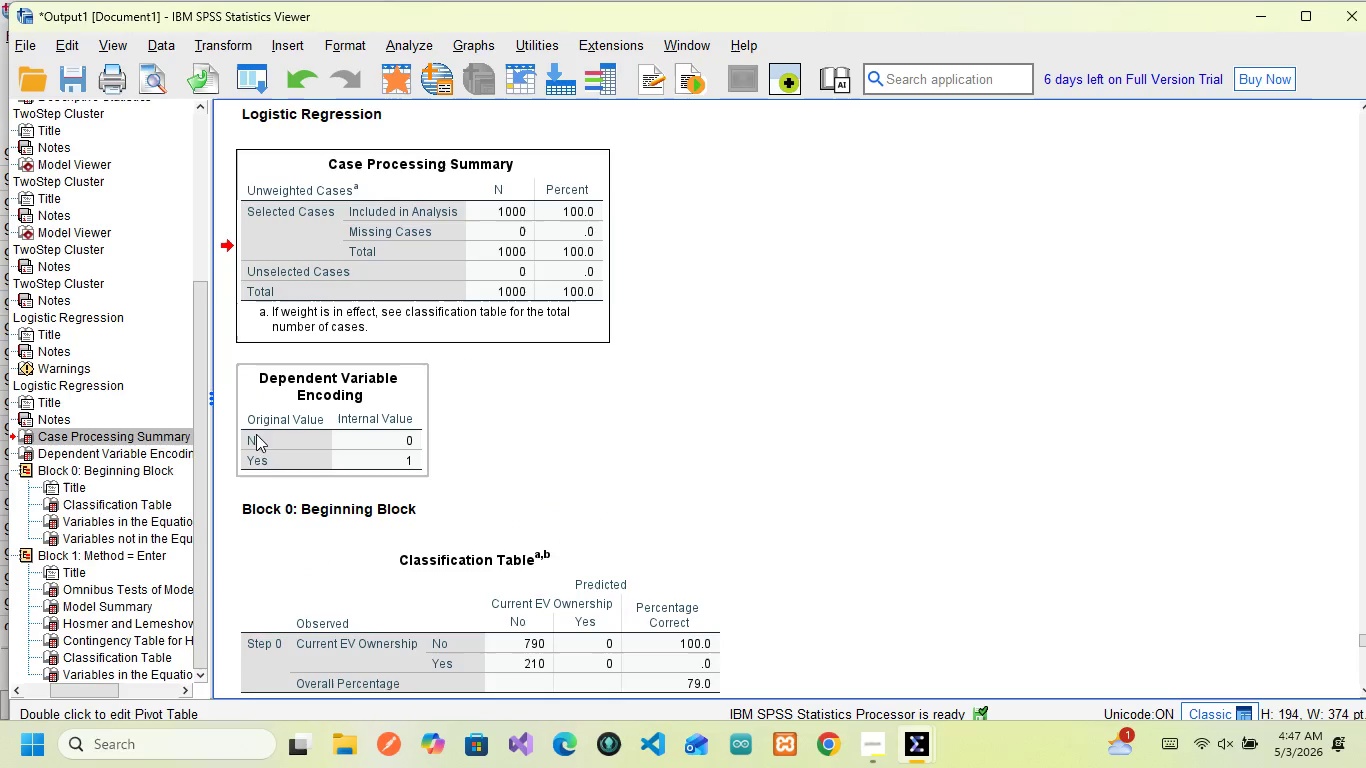 
scroll: coordinate [421, 458], scroll_direction: down, amount: 1.0
 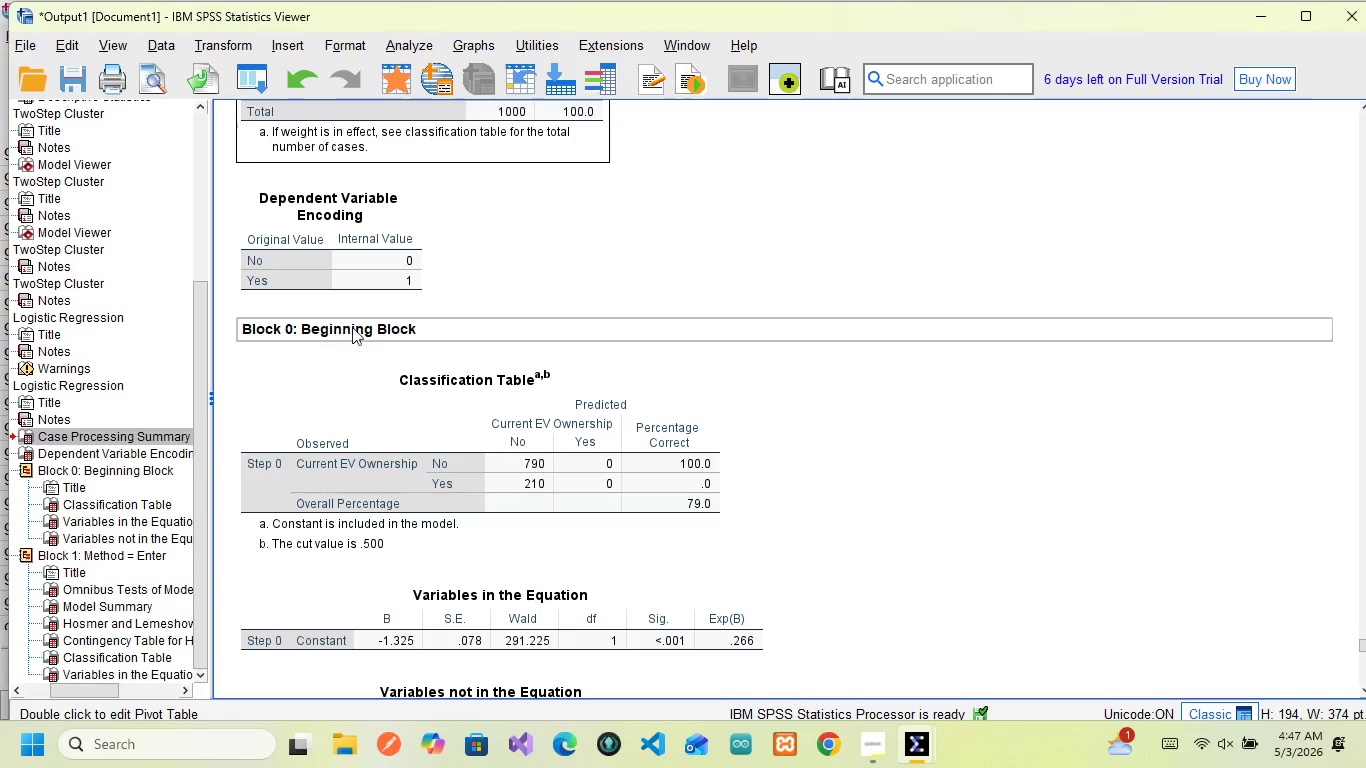 
left_click([365, 328])
 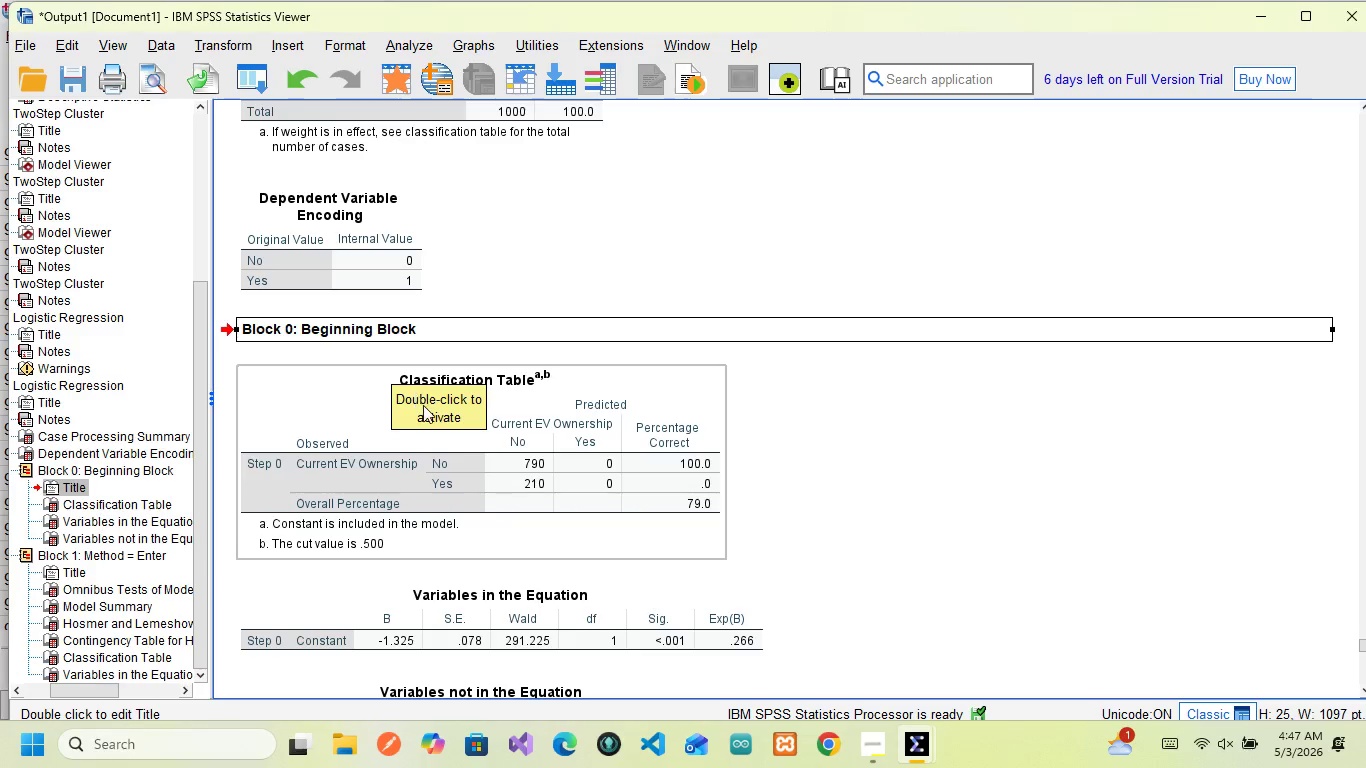 
scroll: coordinate [440, 457], scroll_direction: down, amount: 2.0
 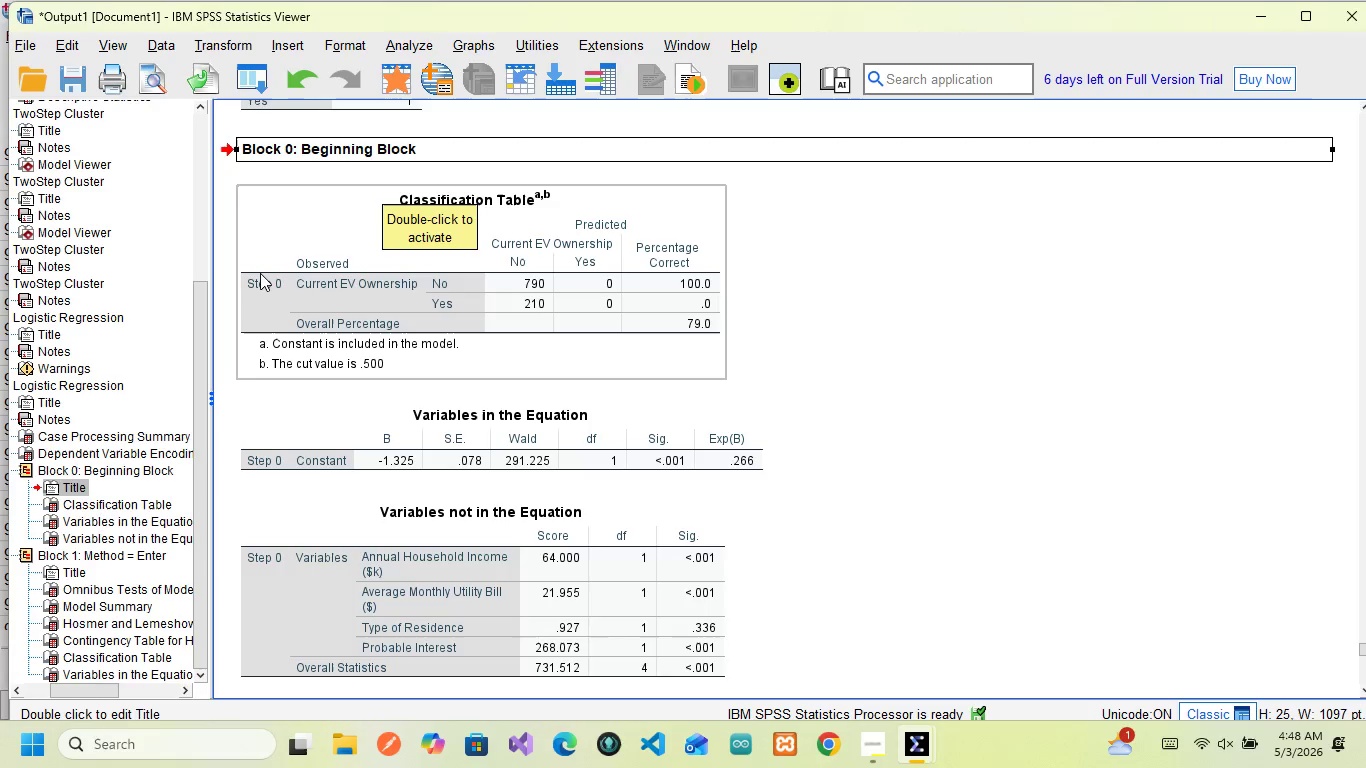 
wait(11.09)
 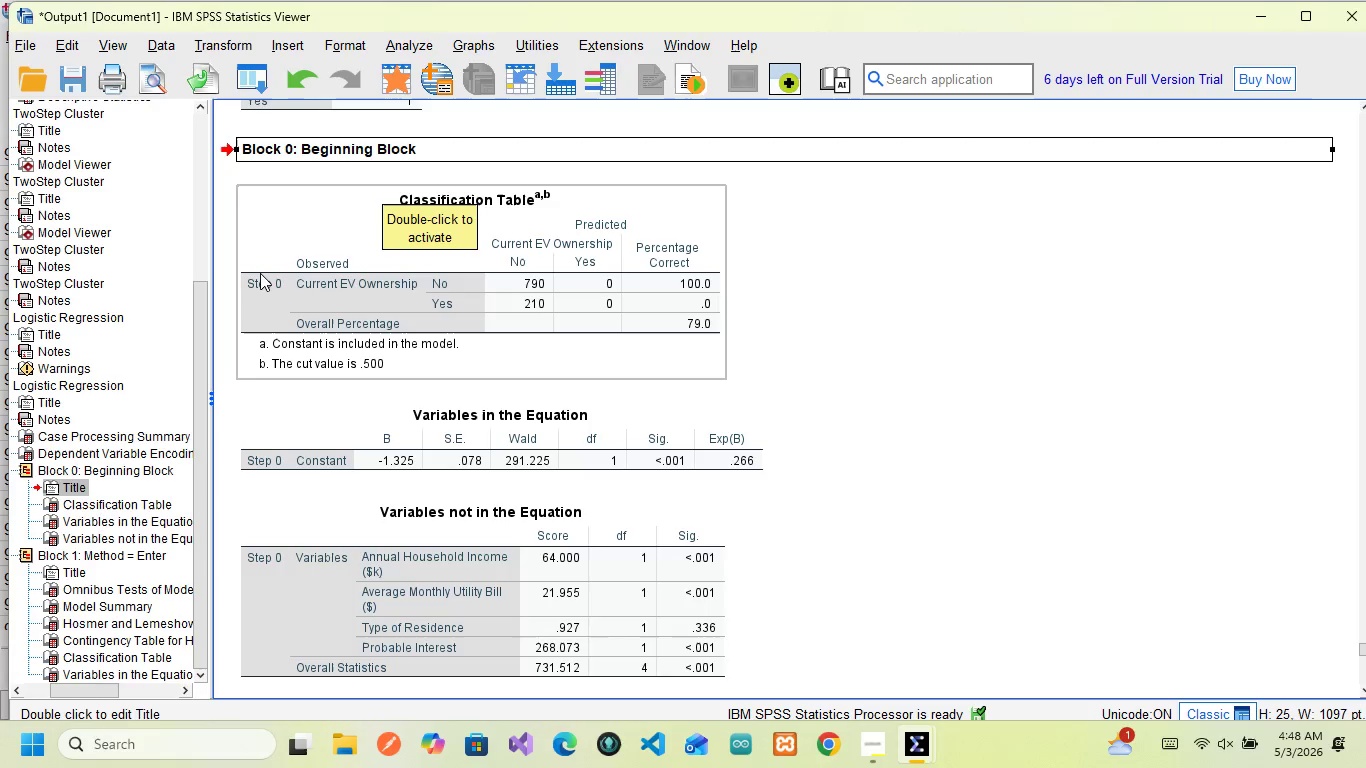 
left_click([480, 302])
 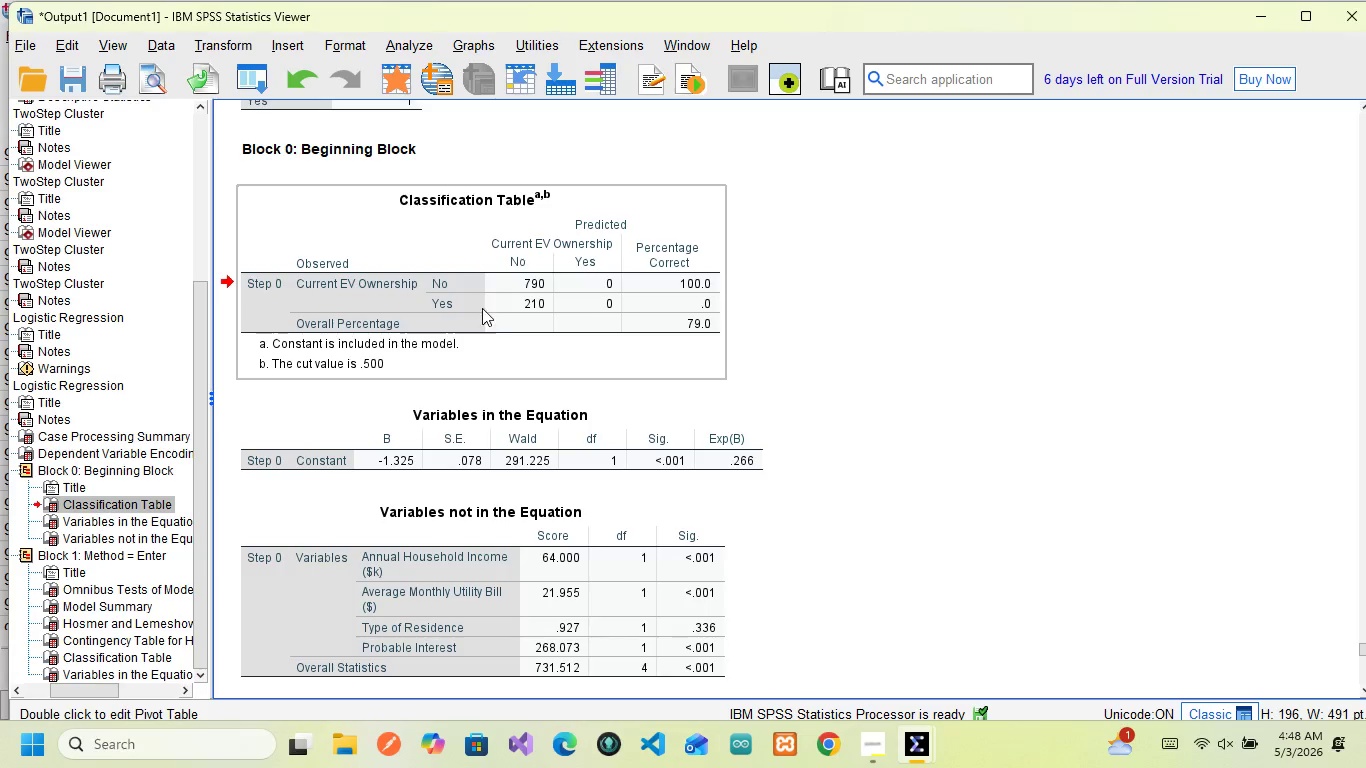 
scroll: coordinate [460, 303], scroll_direction: none, amount: 0.0
 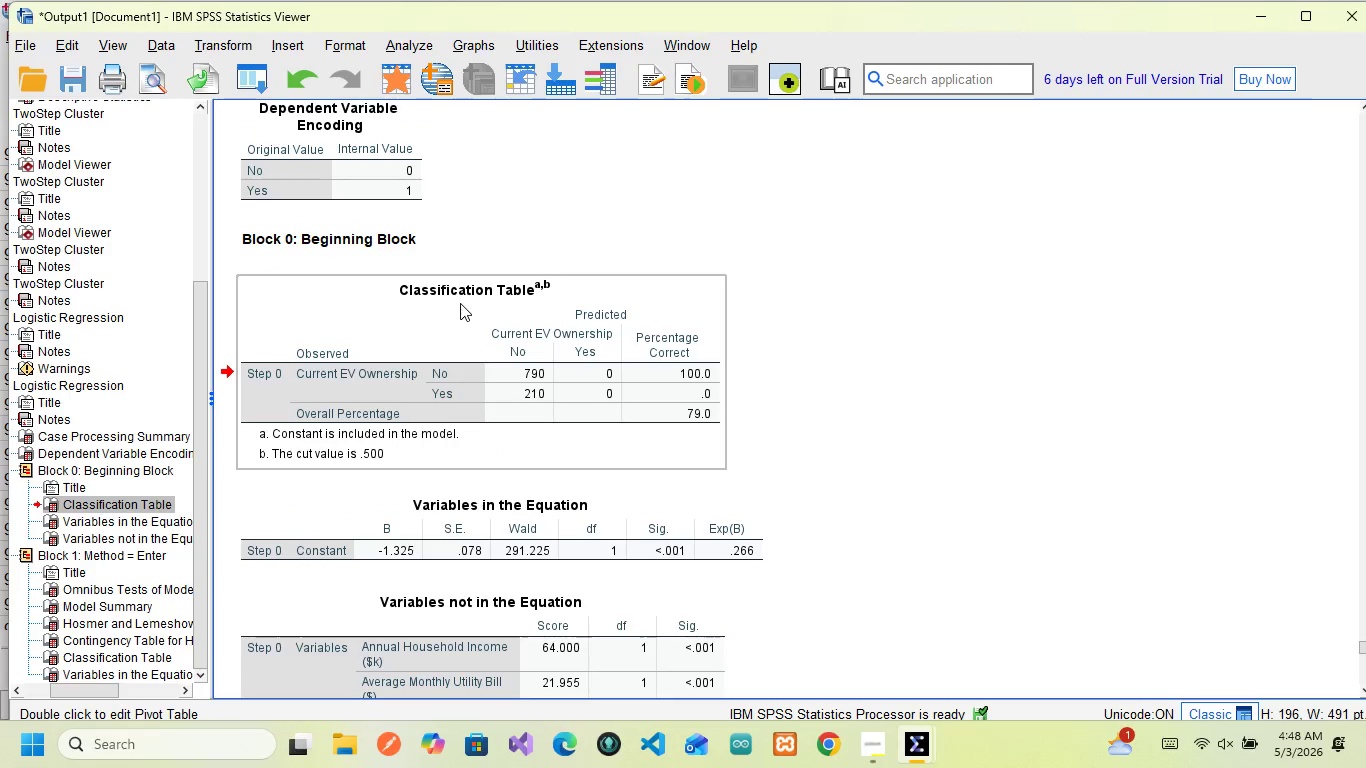 
scroll: coordinate [460, 303], scroll_direction: down, amount: 1.0
 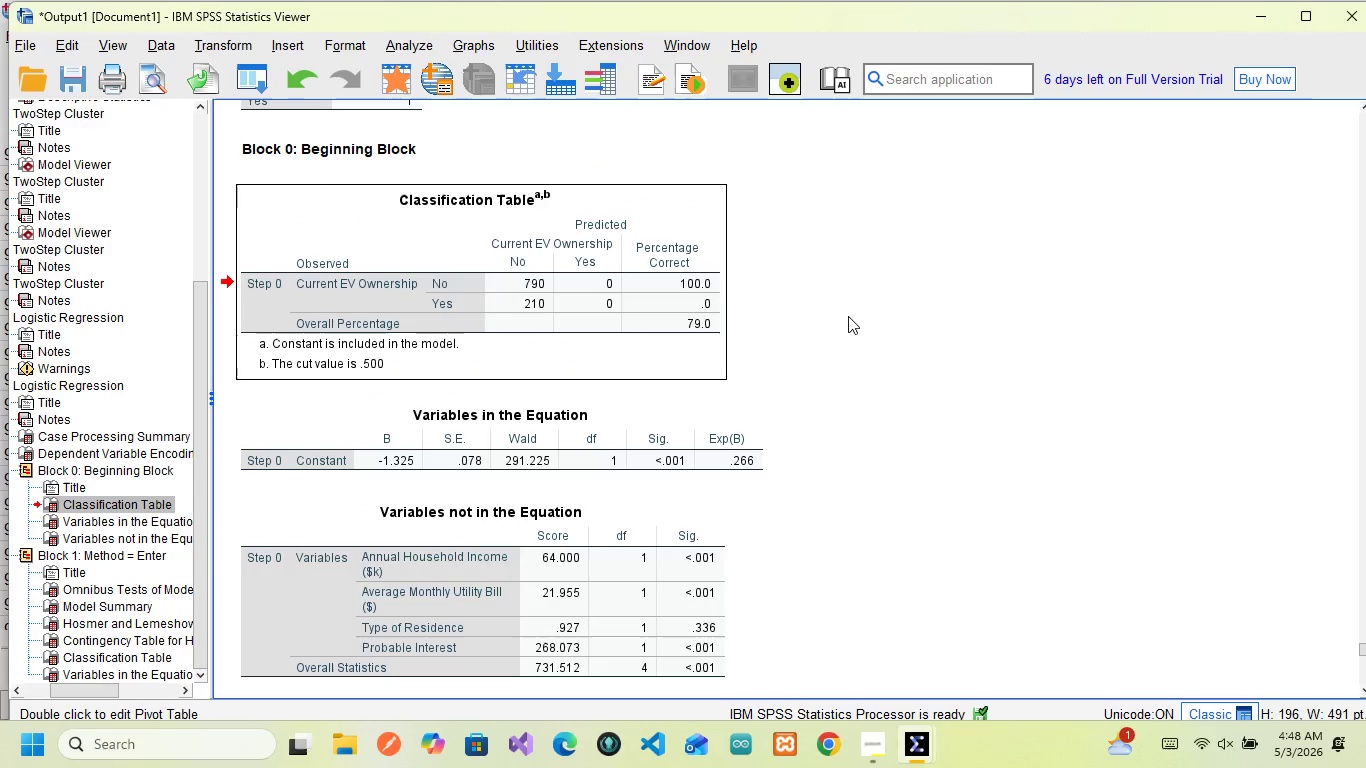 
left_click([848, 316])
 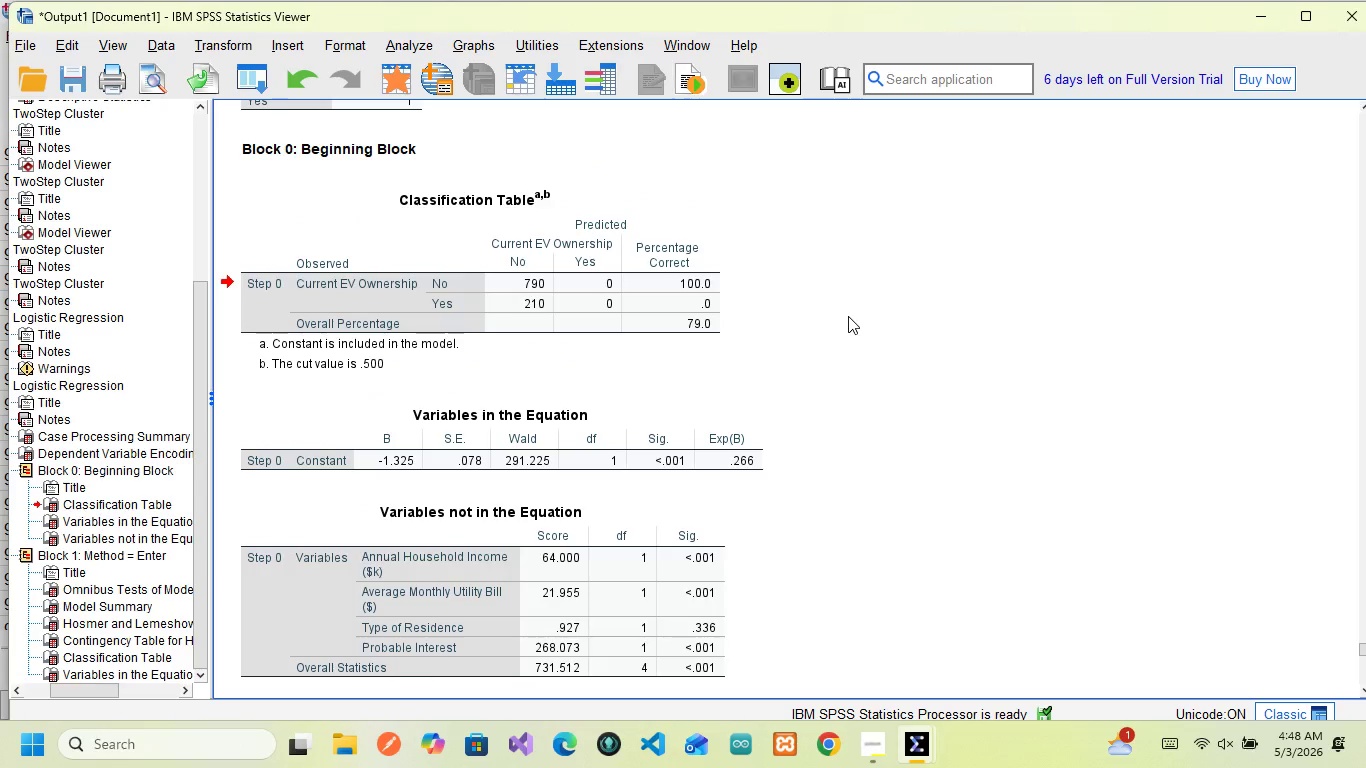 
key(ArrowDown)
 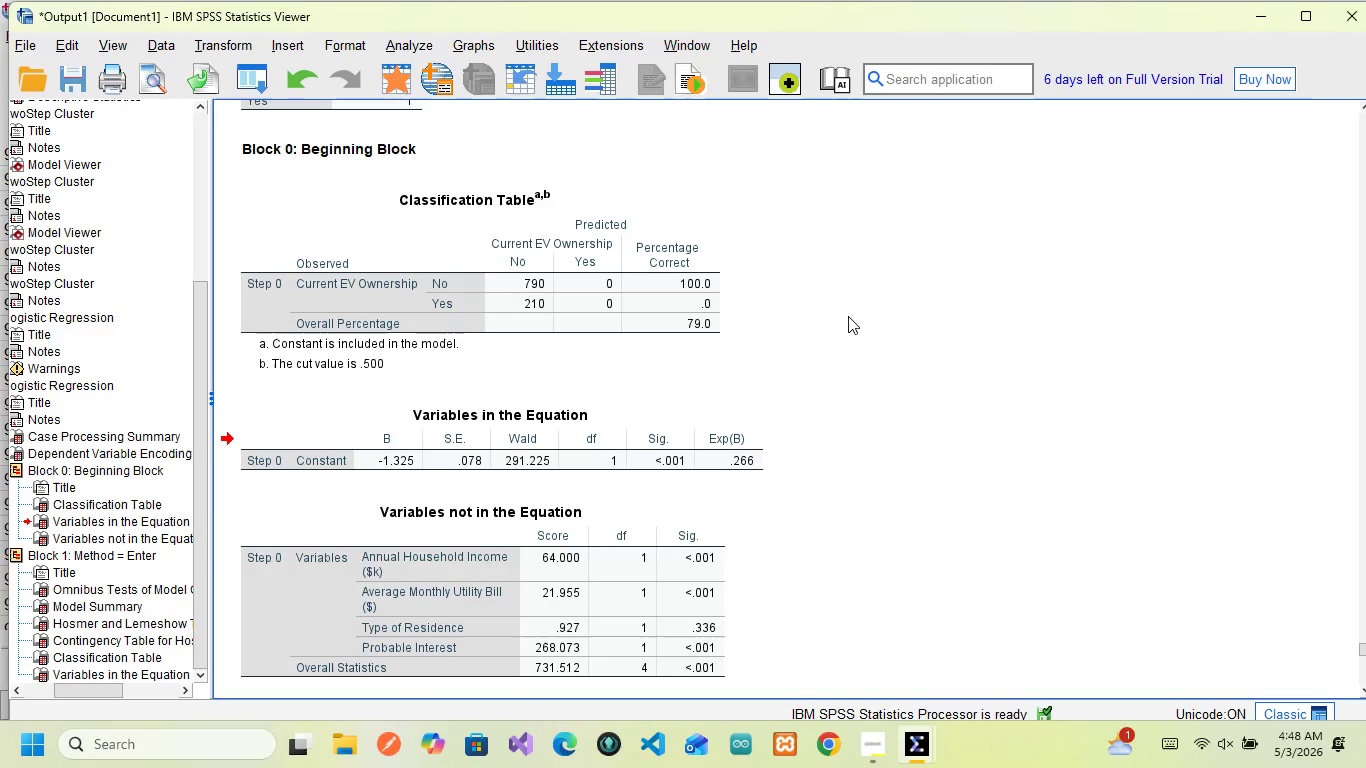 
key(ArrowDown)
 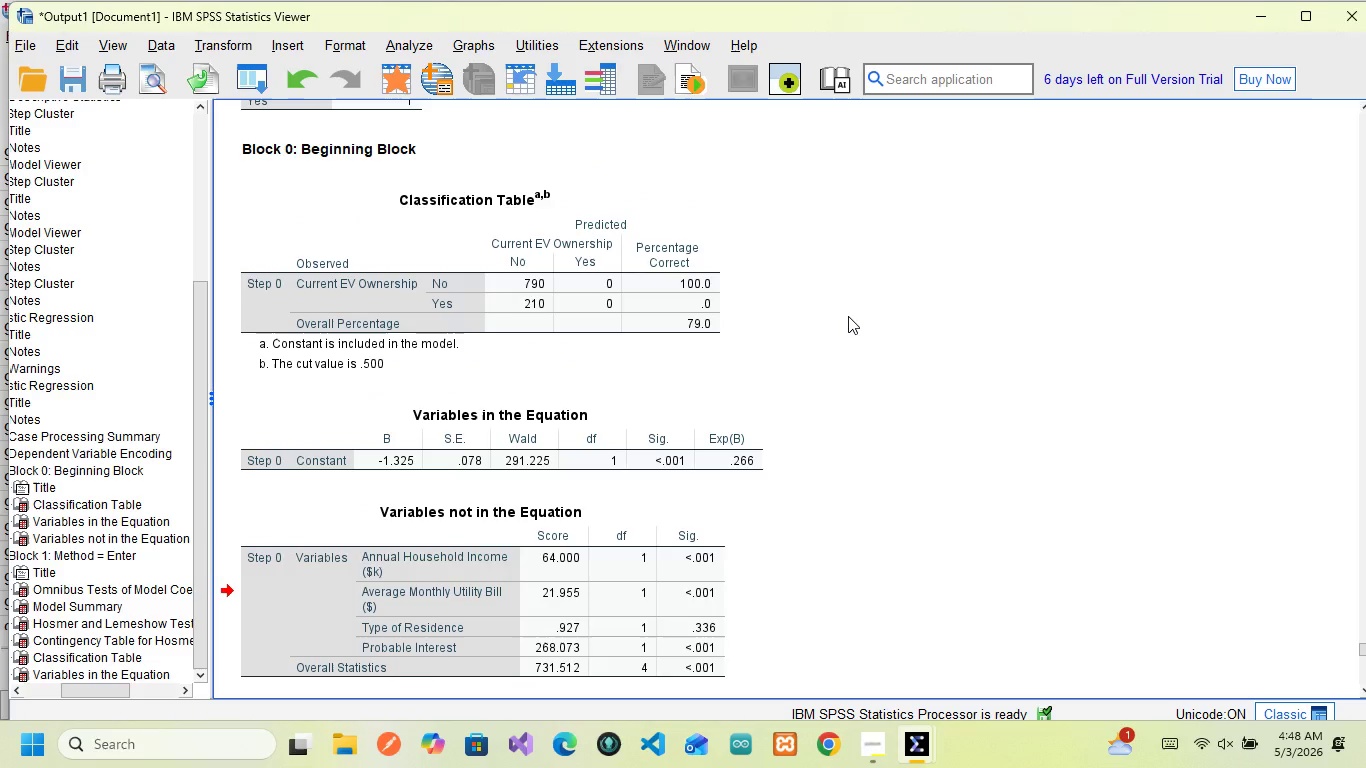 
key(ArrowUp)
 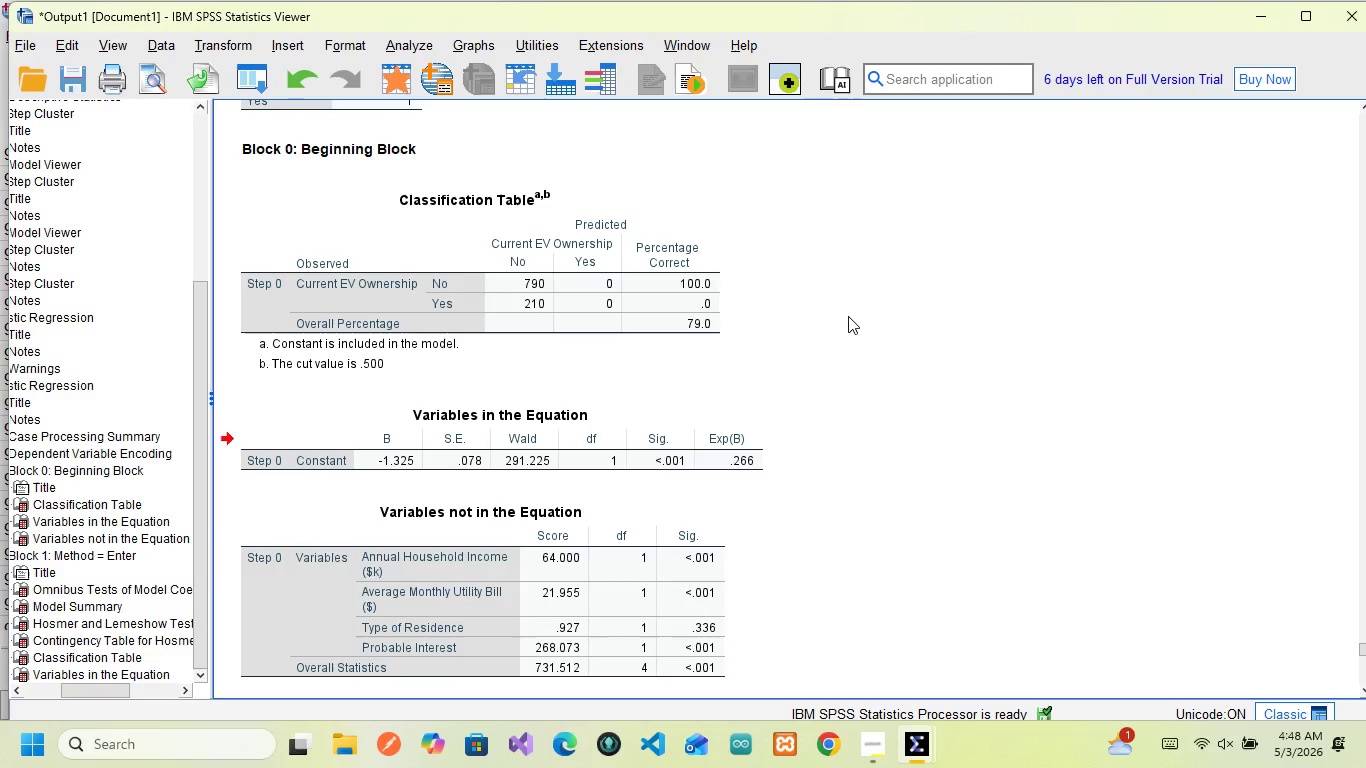 
key(ArrowDown)
 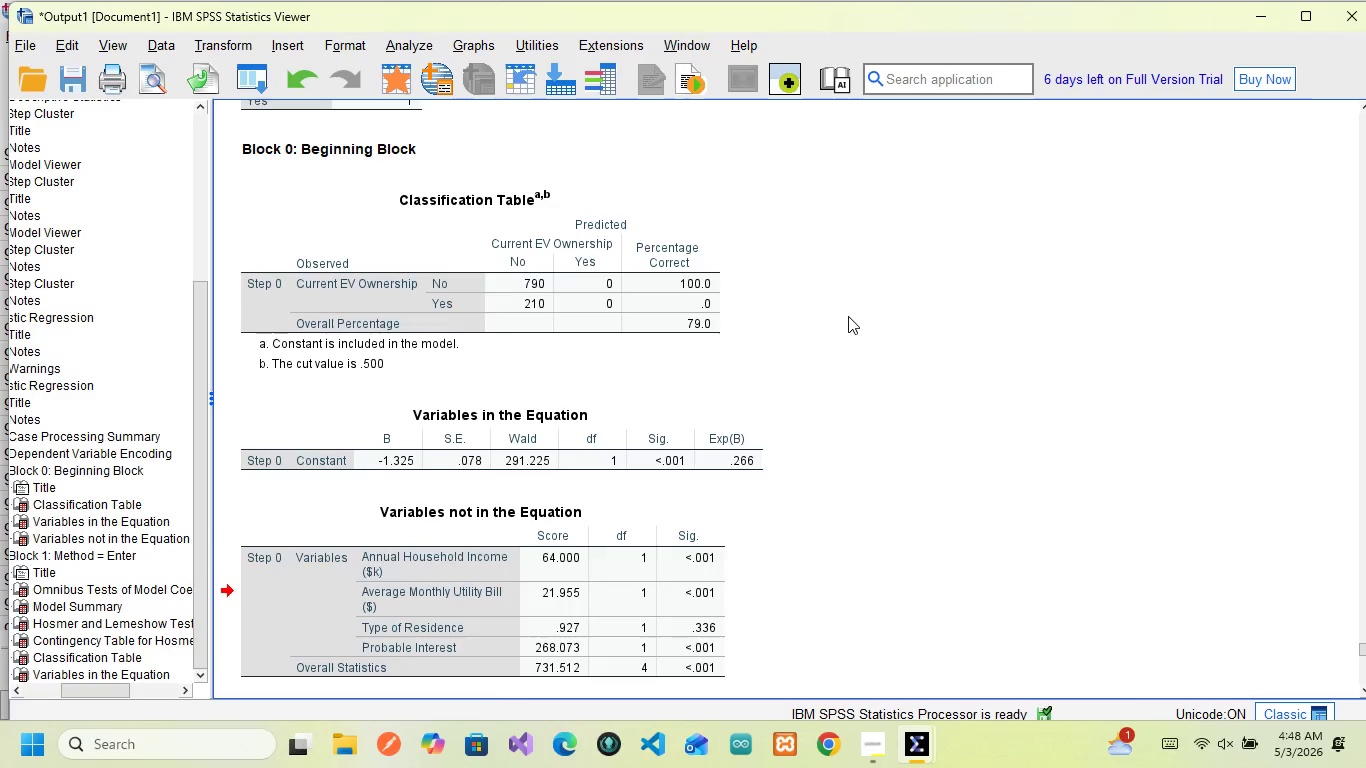 
key(ArrowDown)
 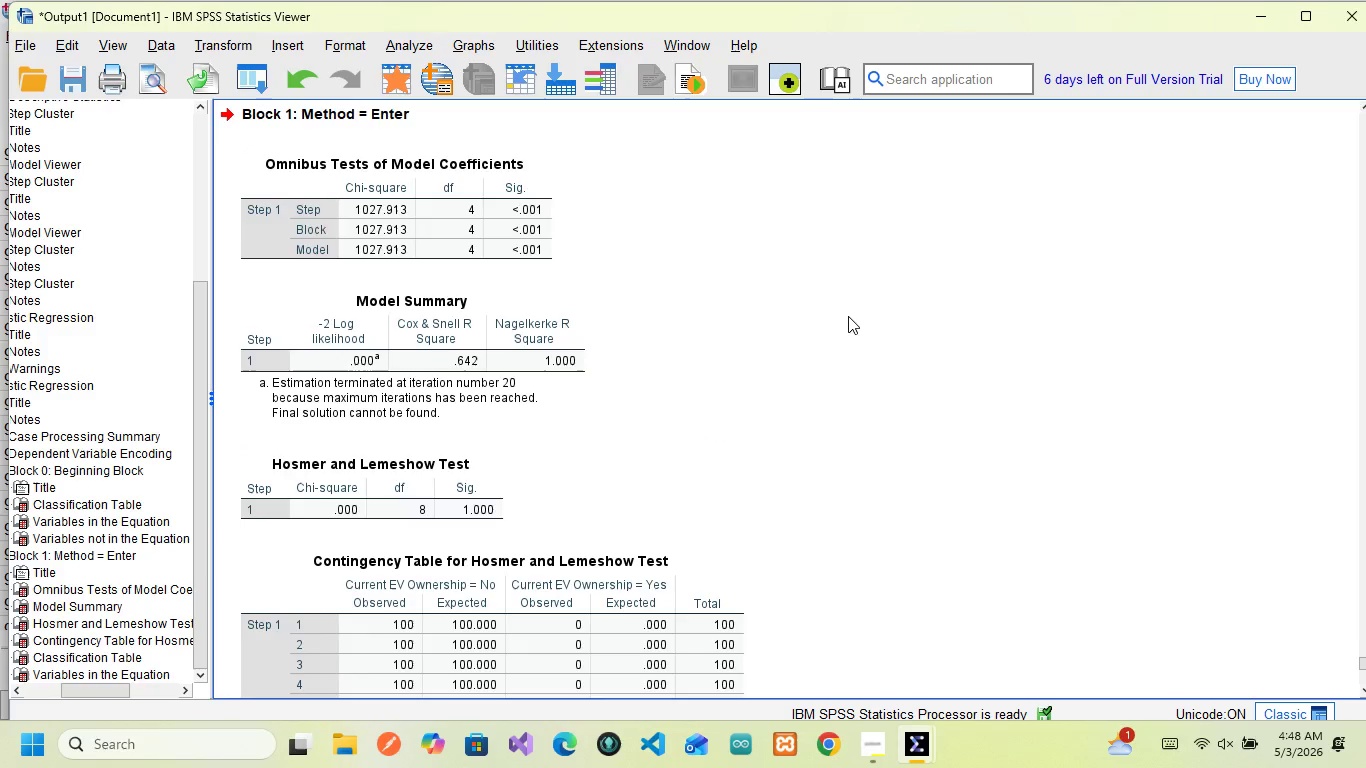 
key(ArrowUp)
 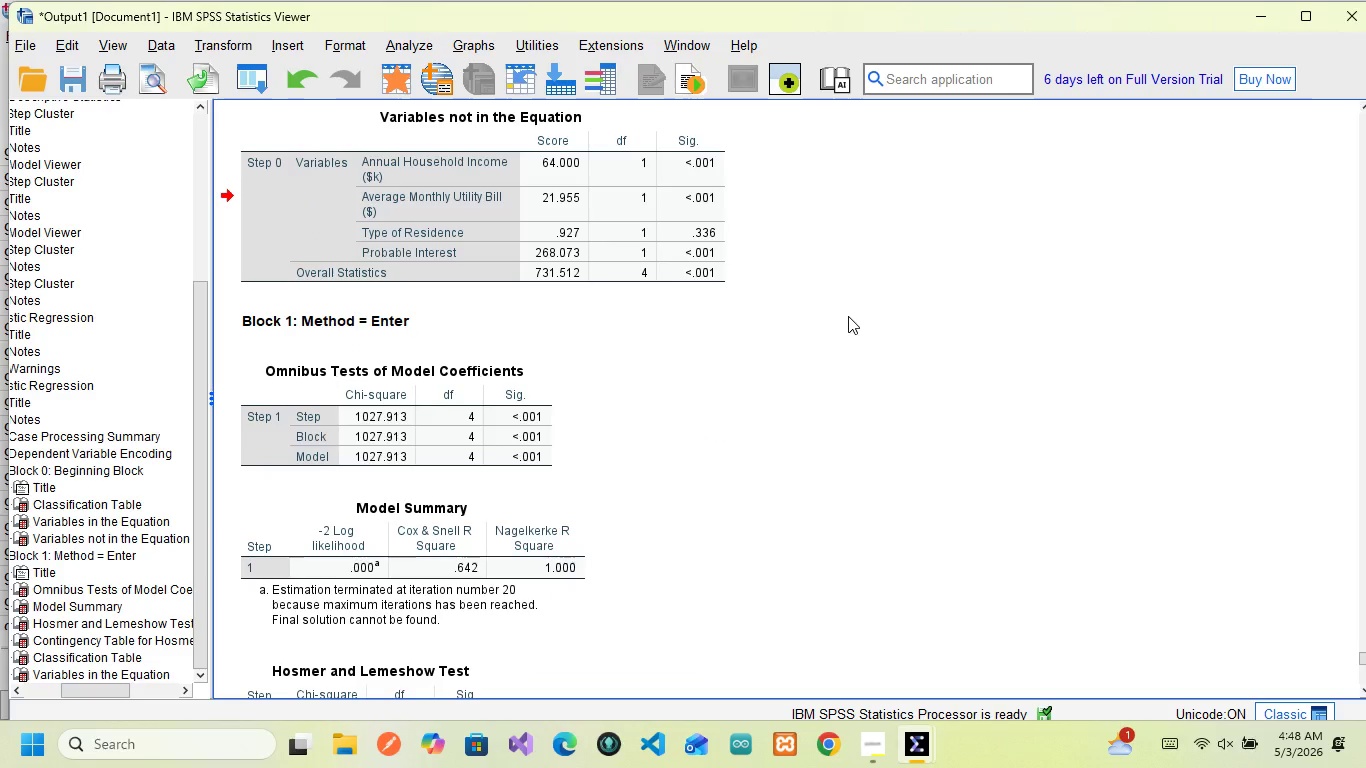 
key(ArrowUp)
 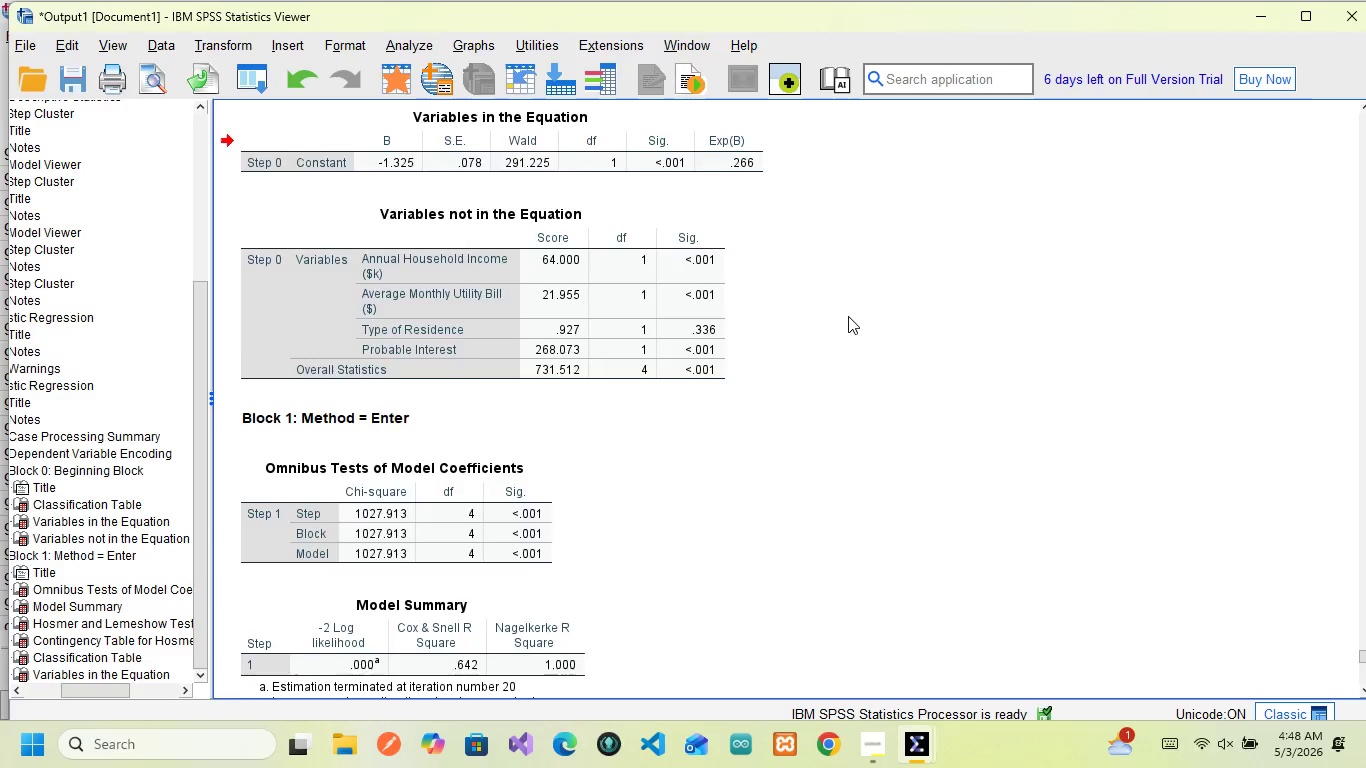 
key(ArrowUp)
 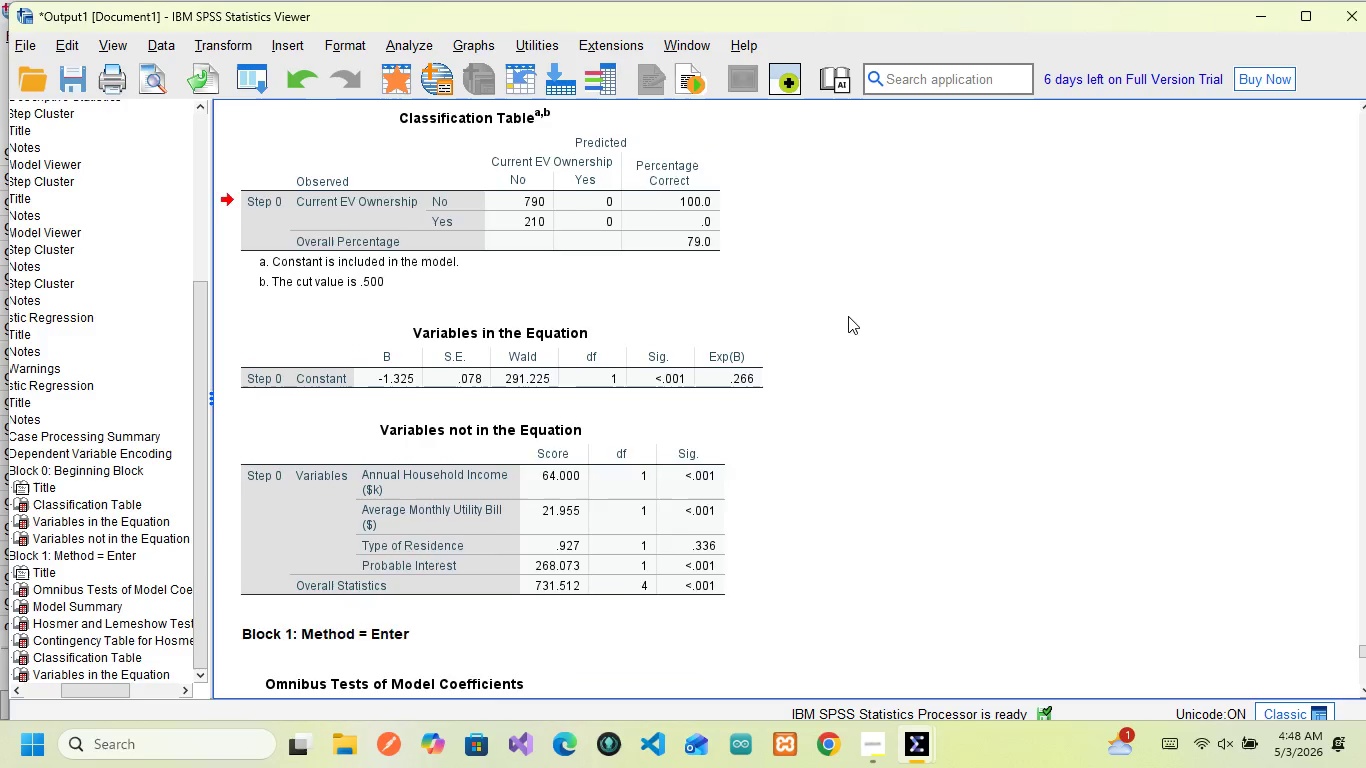 
key(ArrowUp)
 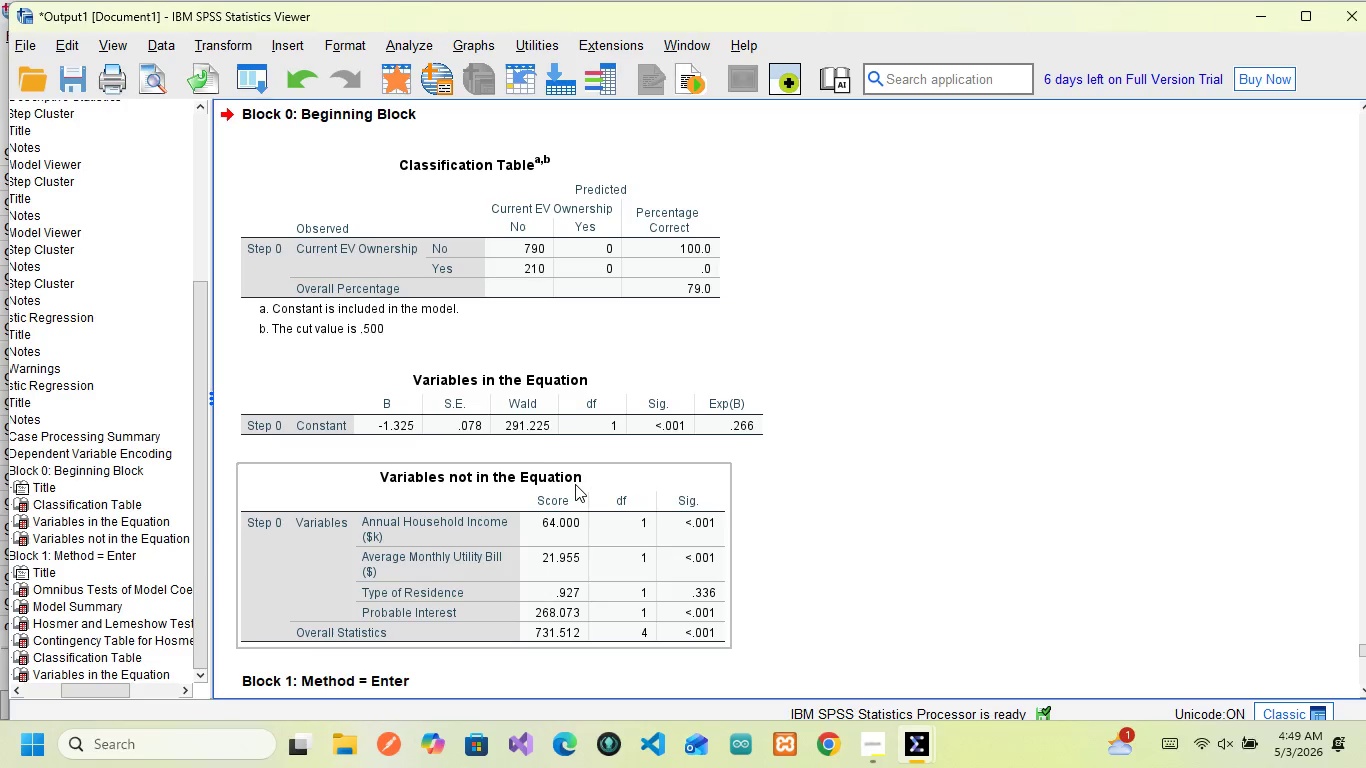 
wait(49.12)
 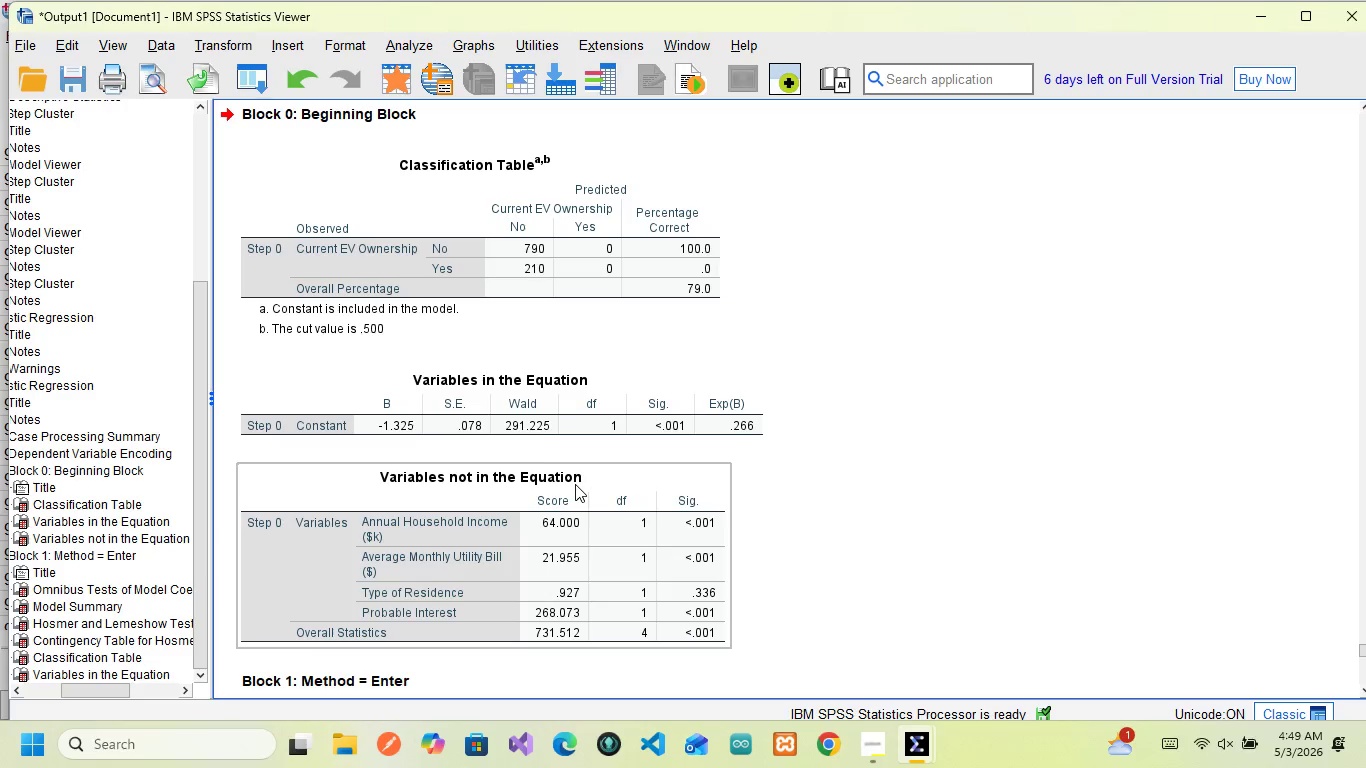 
mouse_move([518, 179])
 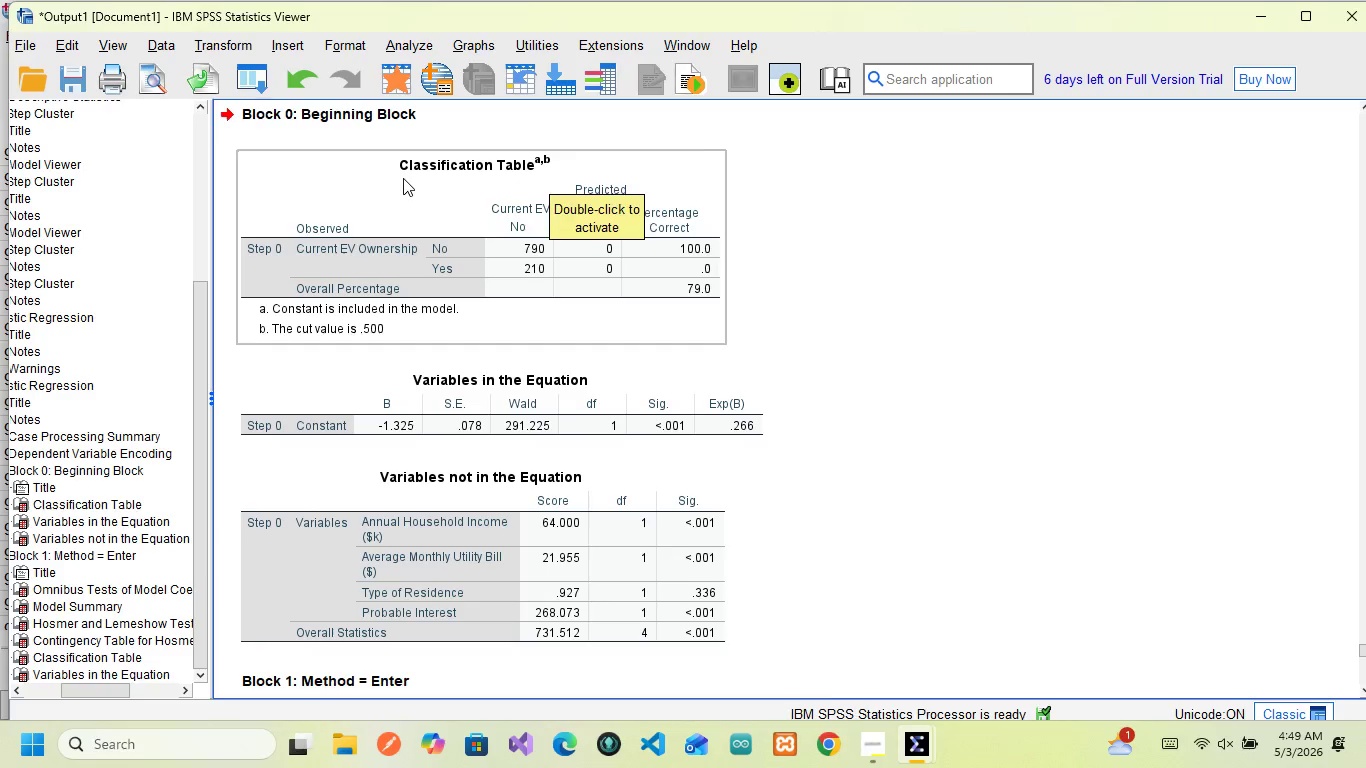 
left_click([403, 178])
 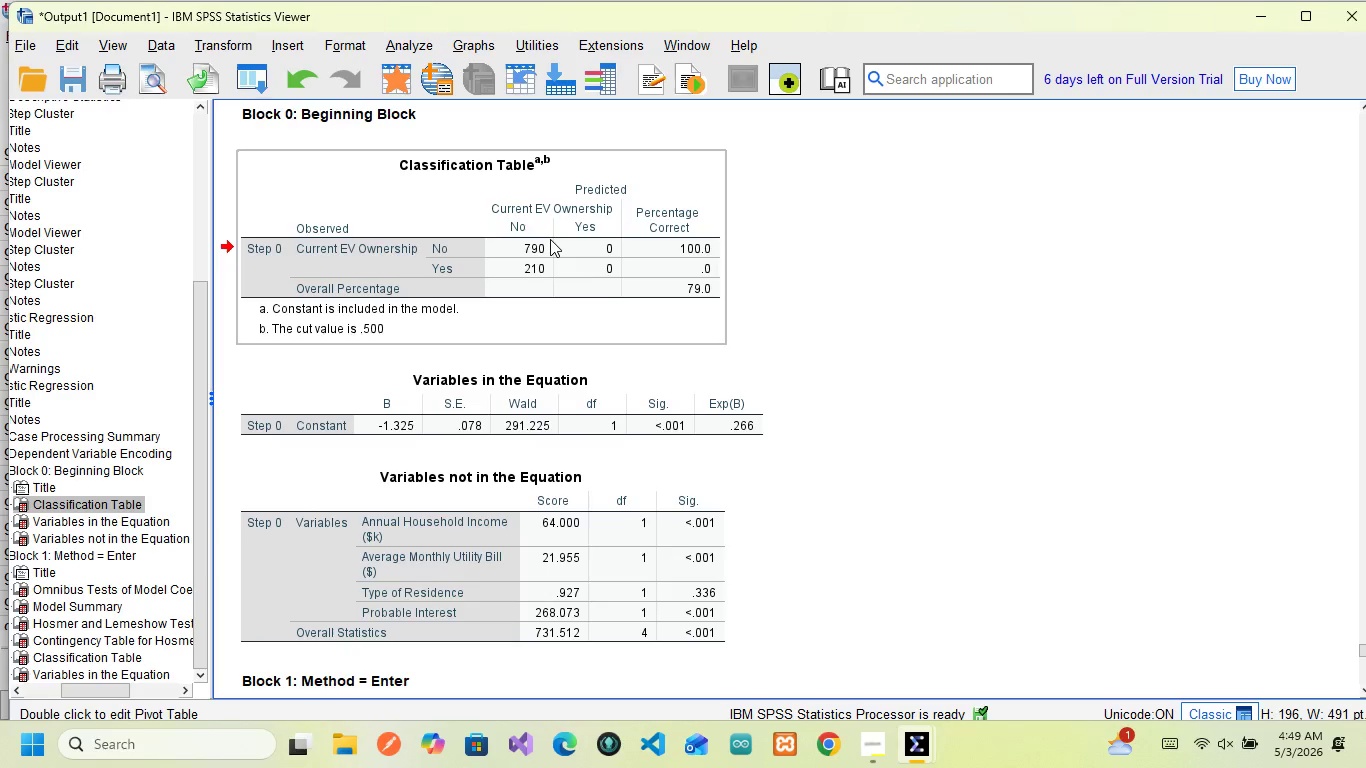 
wait(25.91)
 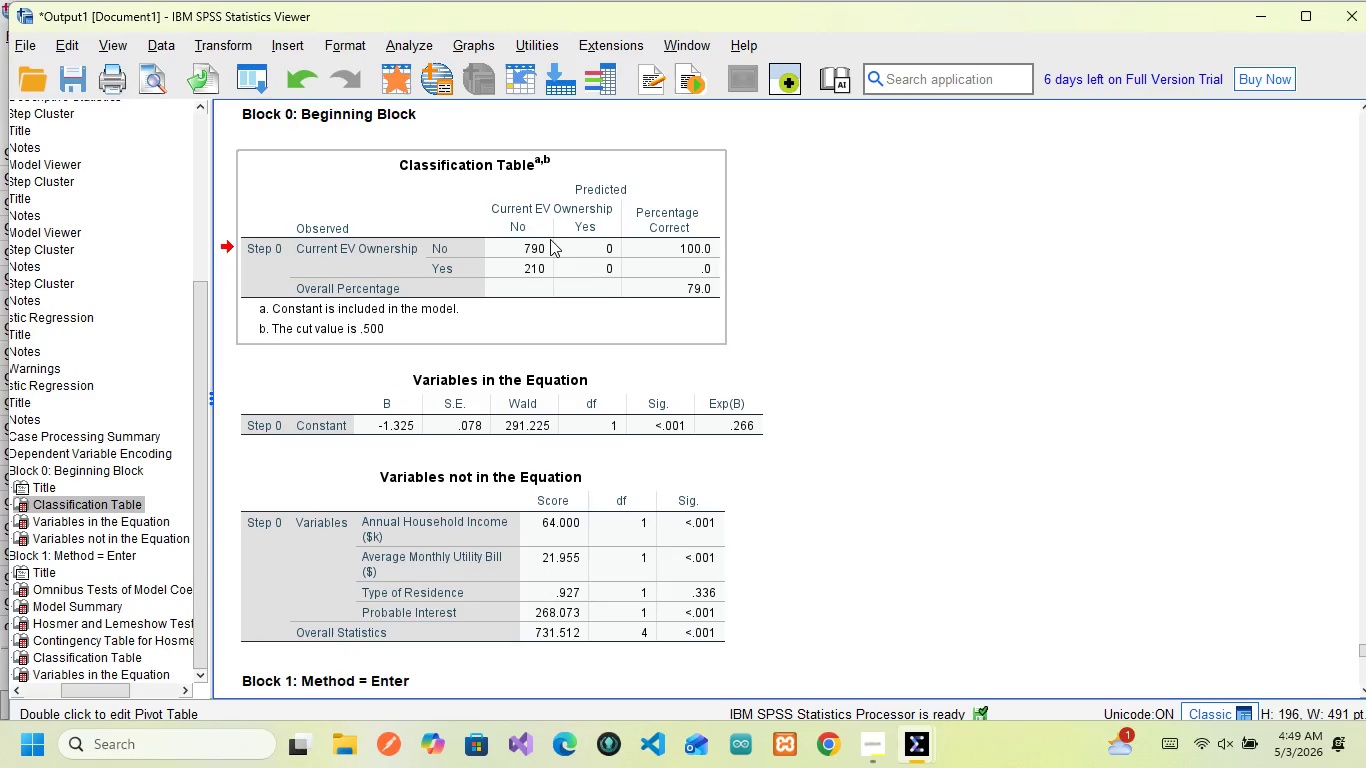 
mouse_move([558, 224])
 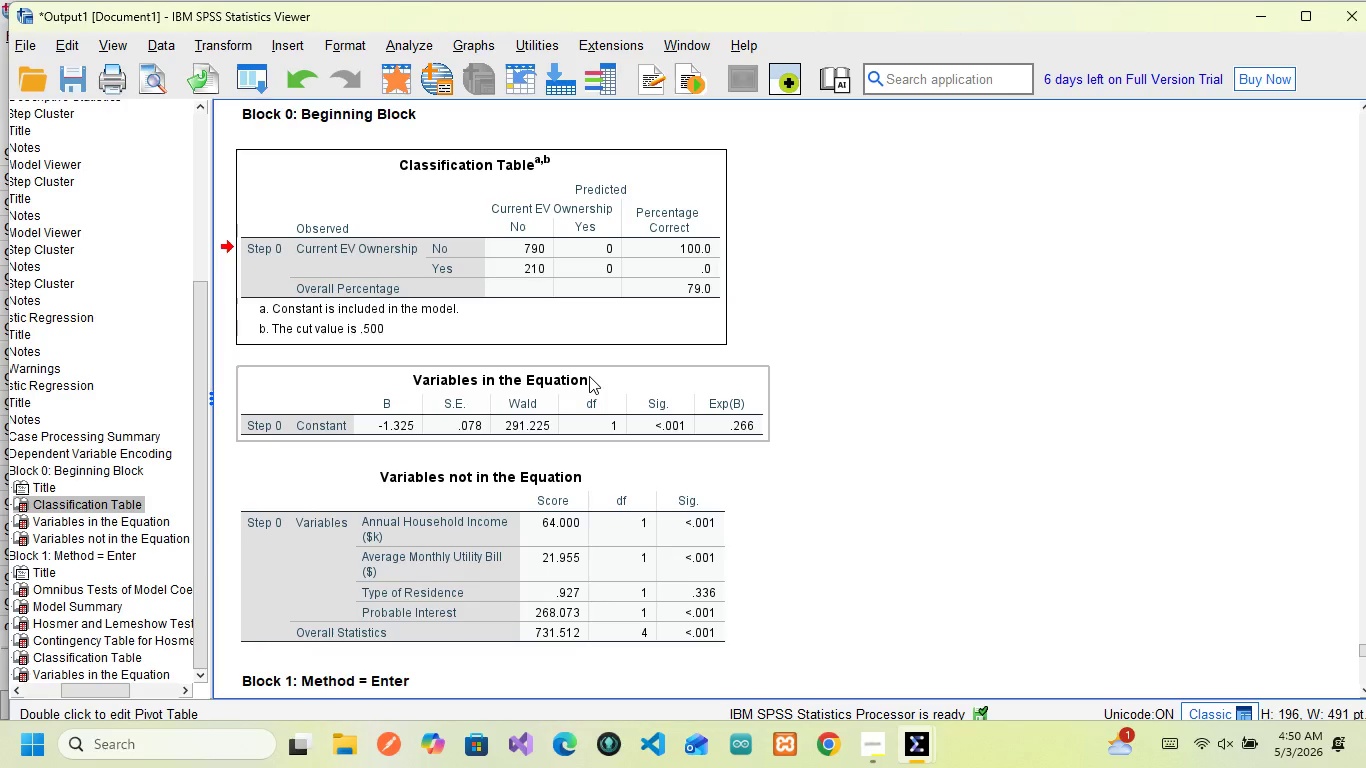 
wait(33.82)
 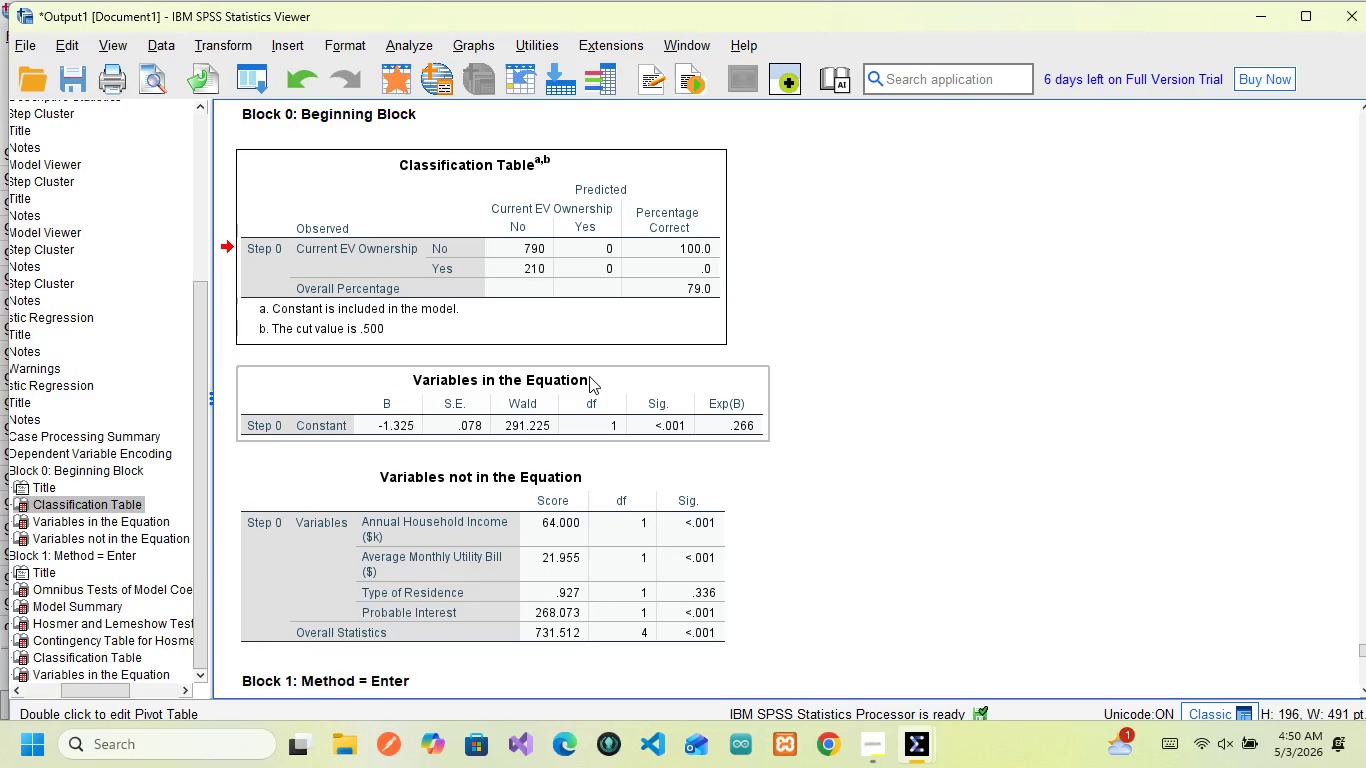 
mouse_move([325, 436])
 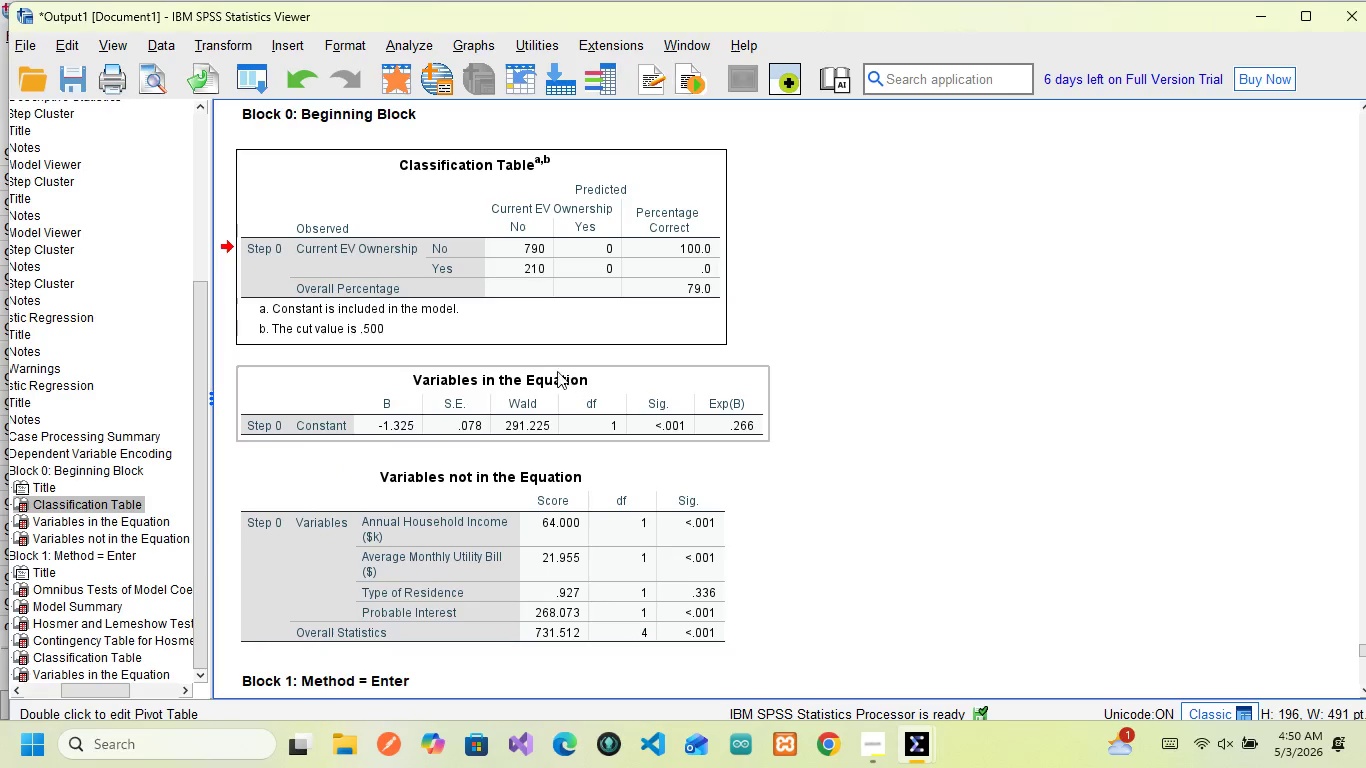 
left_click([399, 494])
 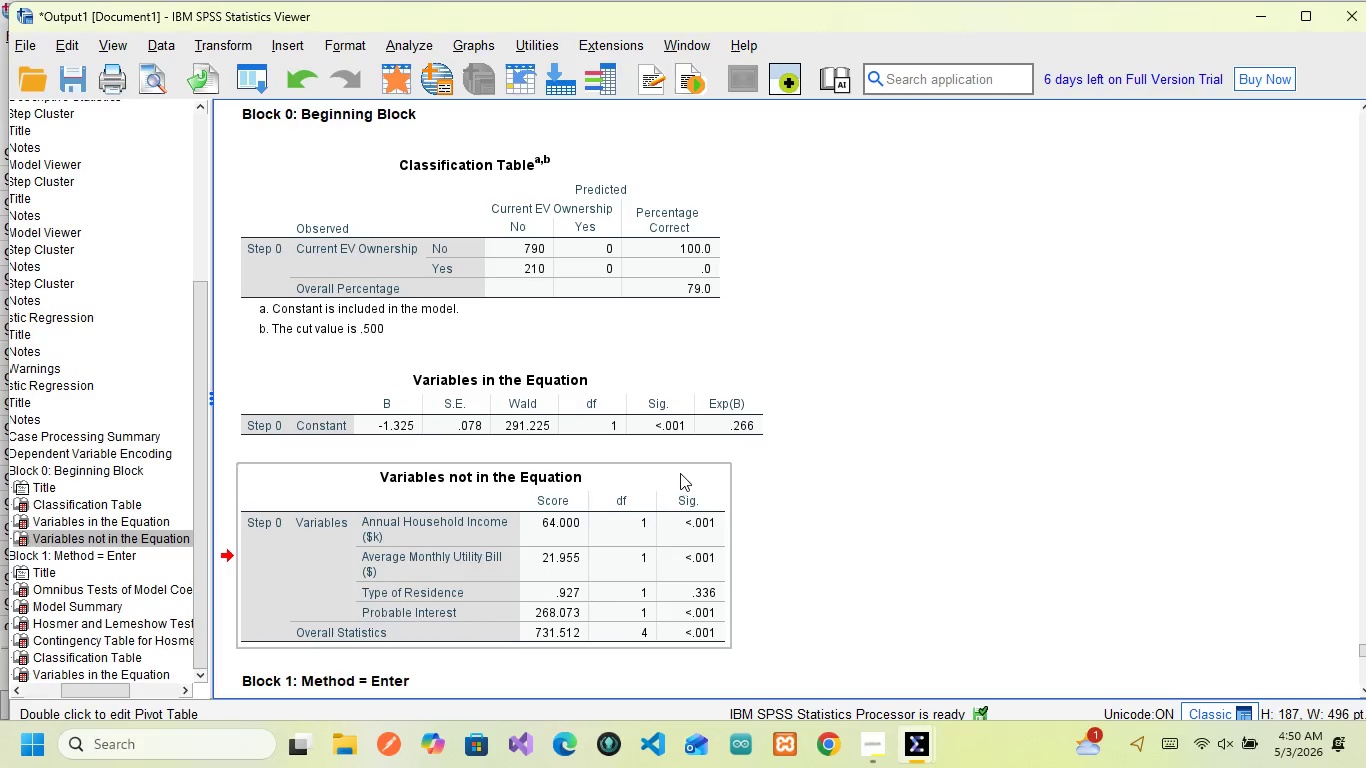 
wait(22.8)
 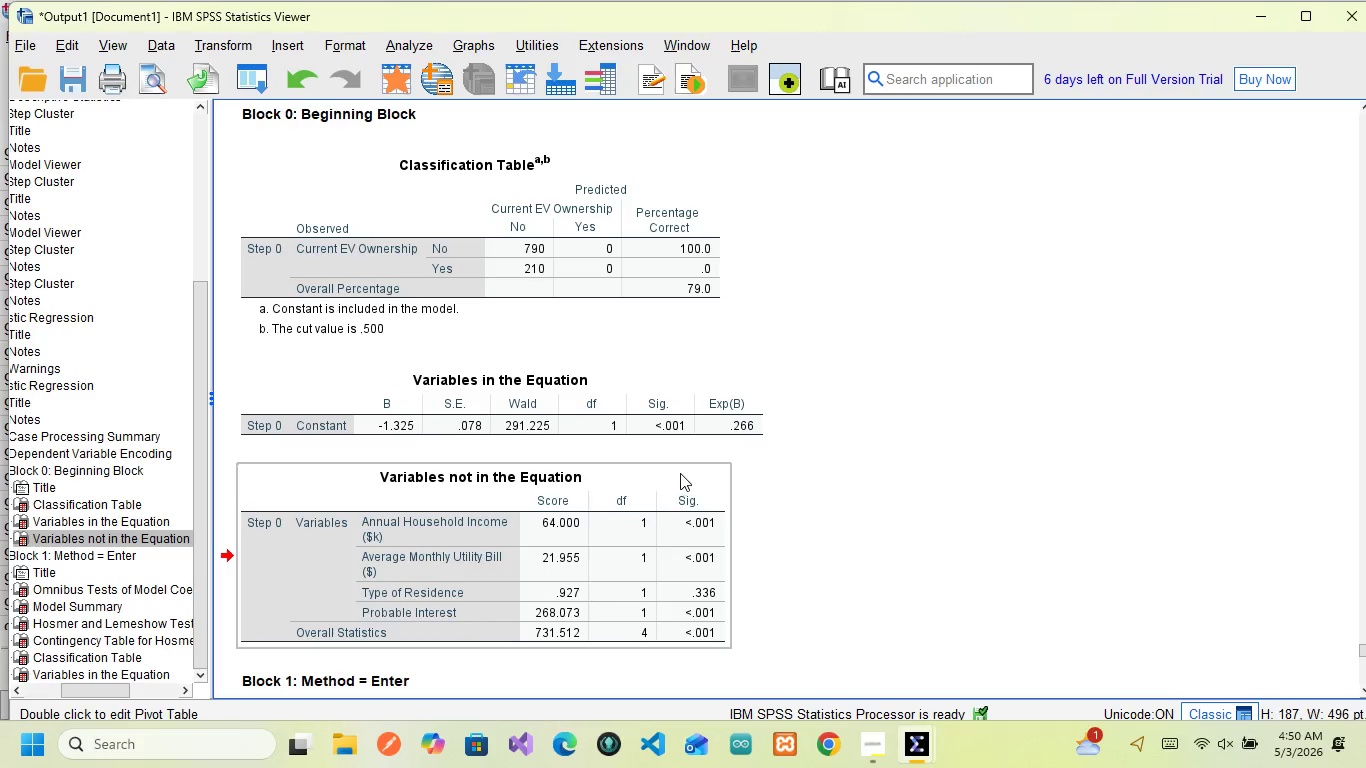 
scroll: coordinate [575, 598], scroll_direction: down, amount: 1.0
 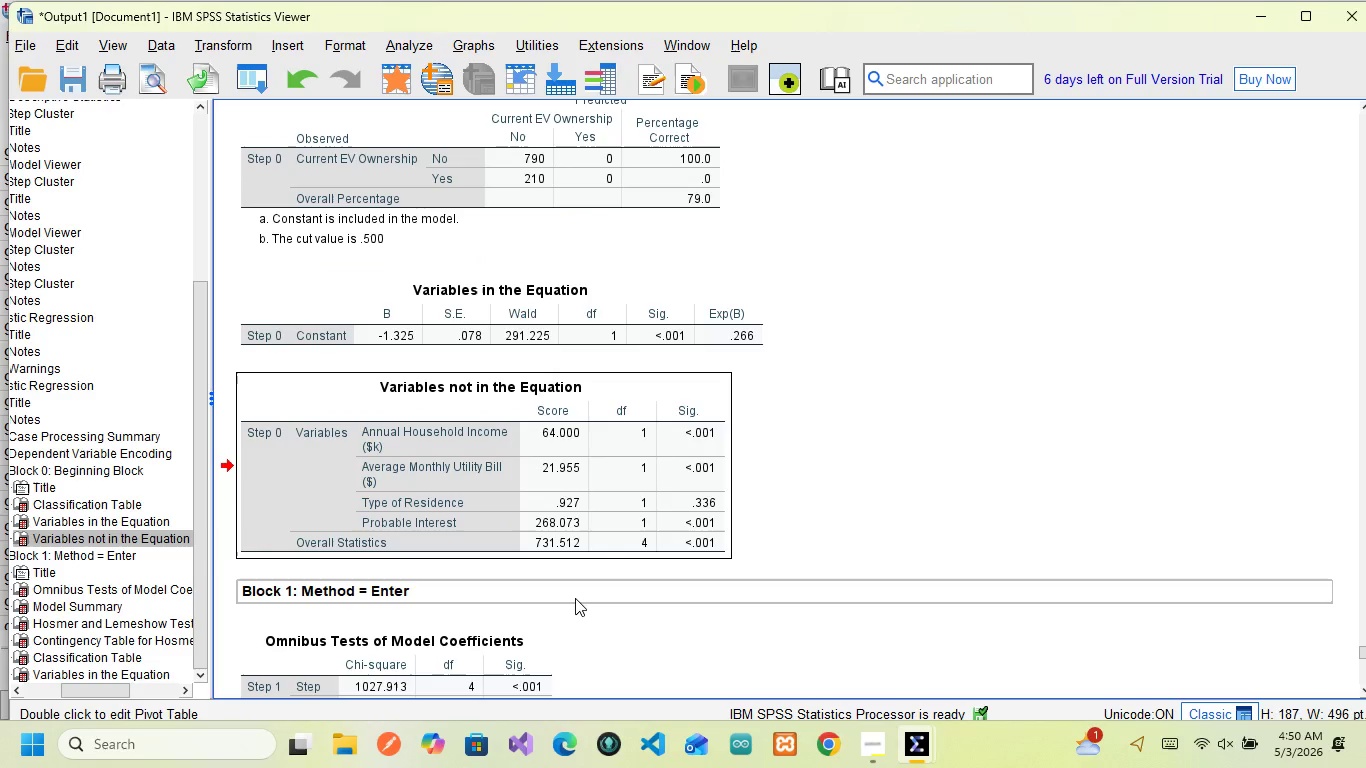 
scroll: coordinate [575, 598], scroll_direction: up, amount: 2.0
 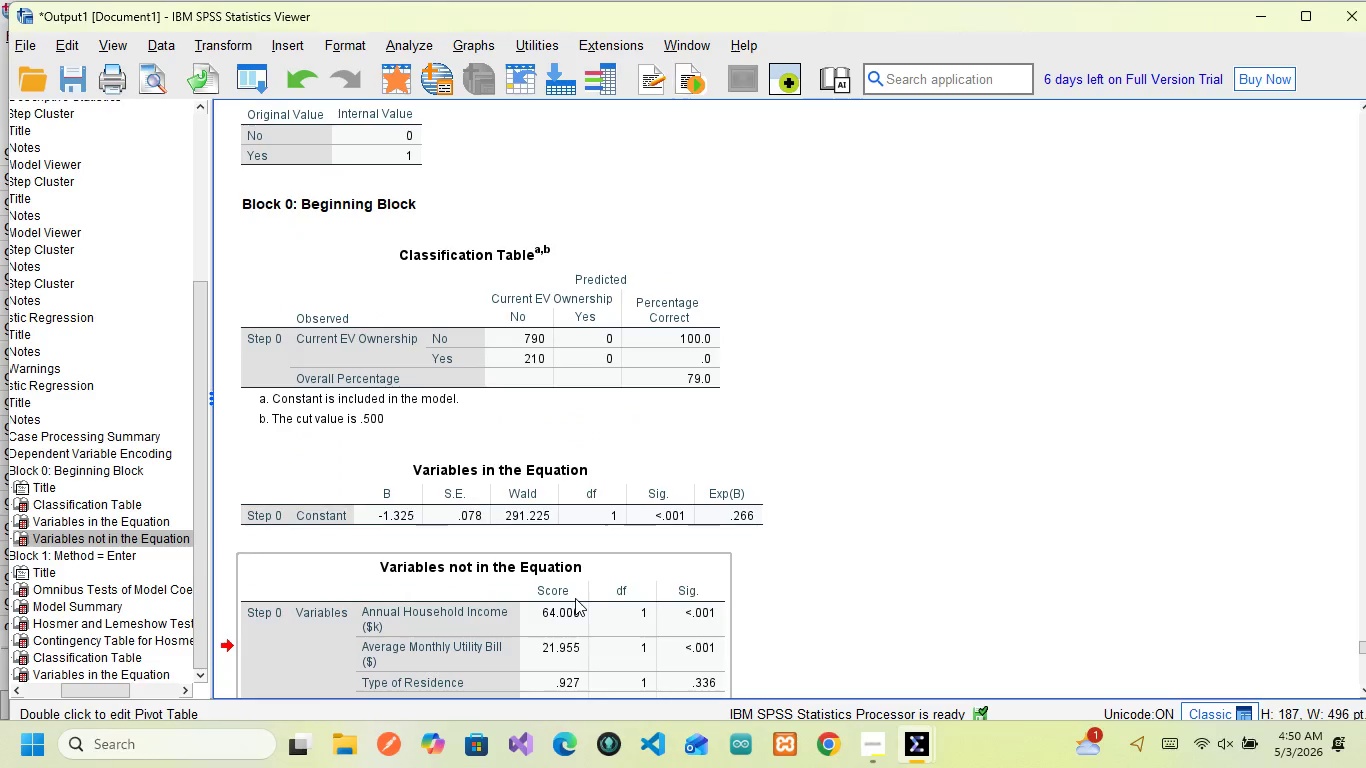 
scroll: coordinate [575, 598], scroll_direction: down, amount: 2.0
 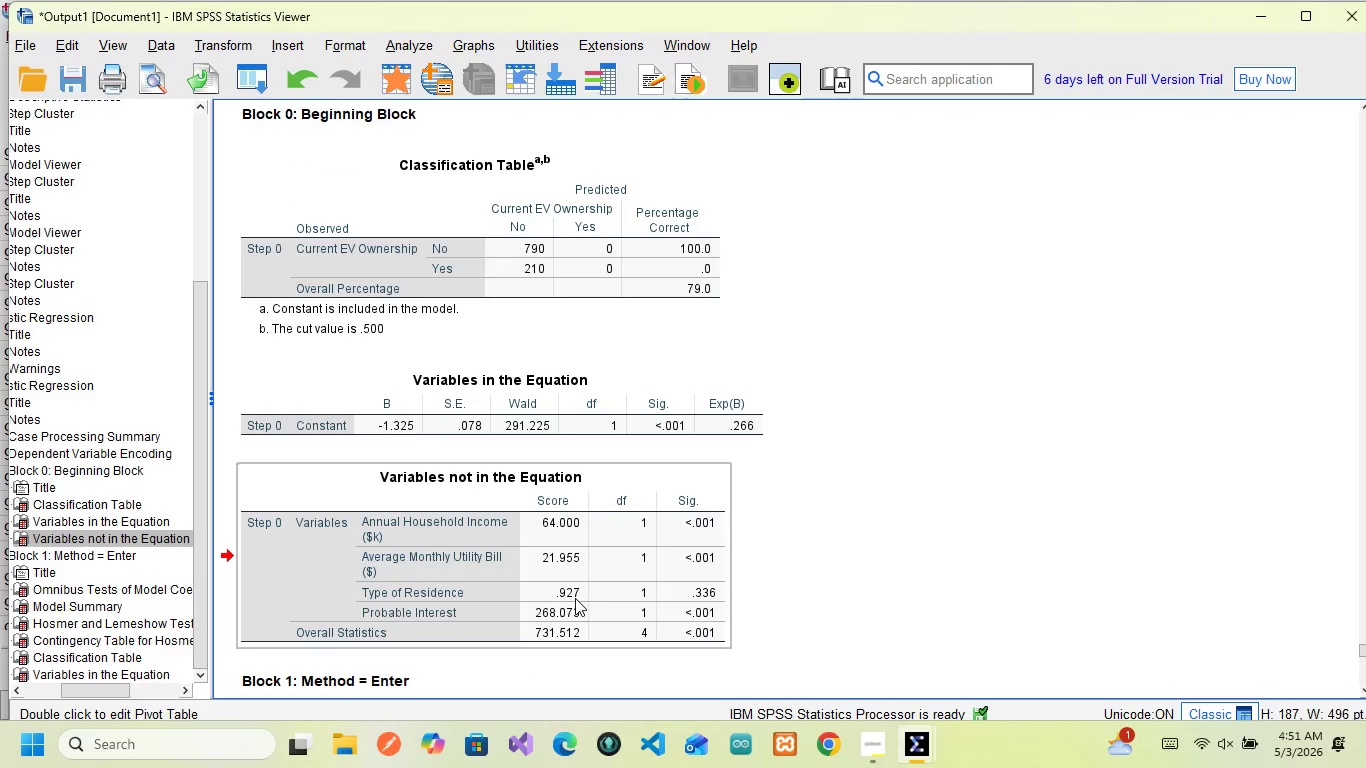 
wait(5.26)
 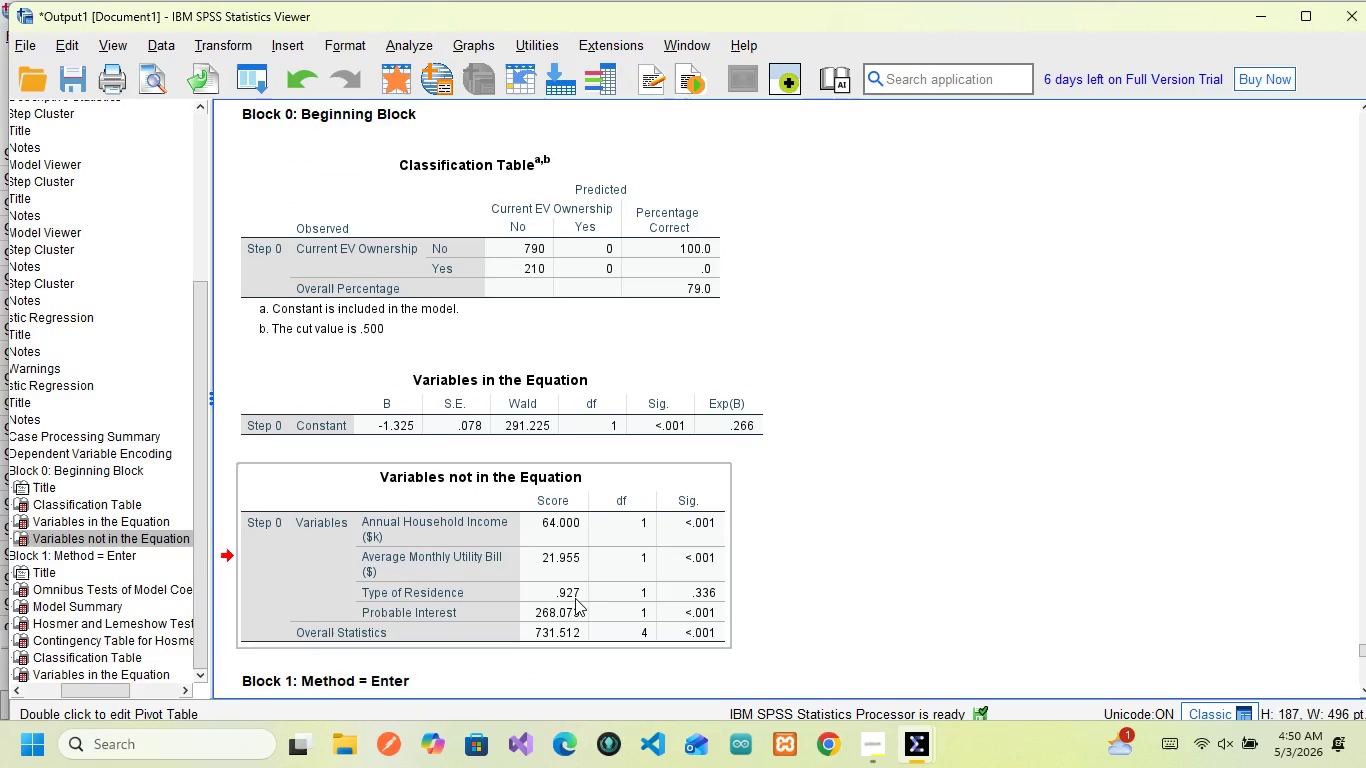 
scroll: coordinate [571, 575], scroll_direction: up, amount: 2.0
 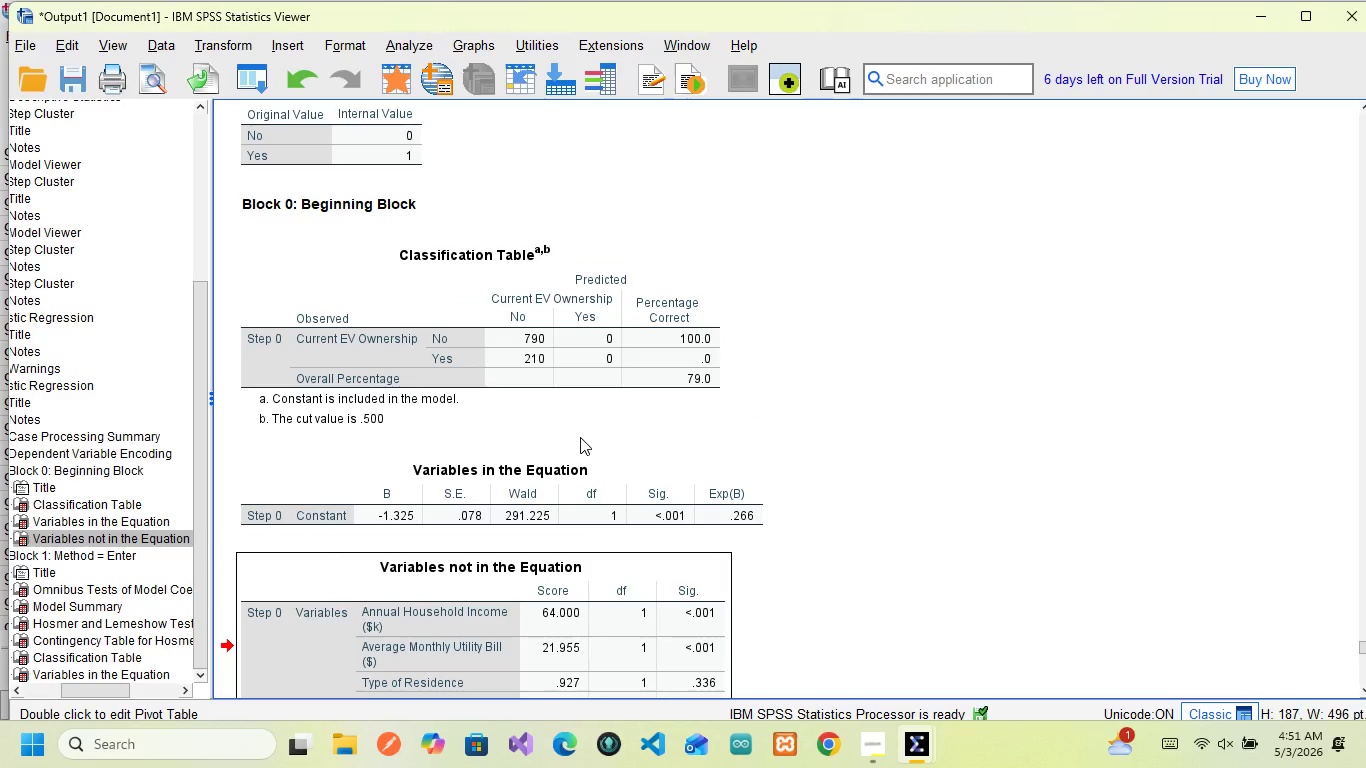 
mouse_move([504, 336])
 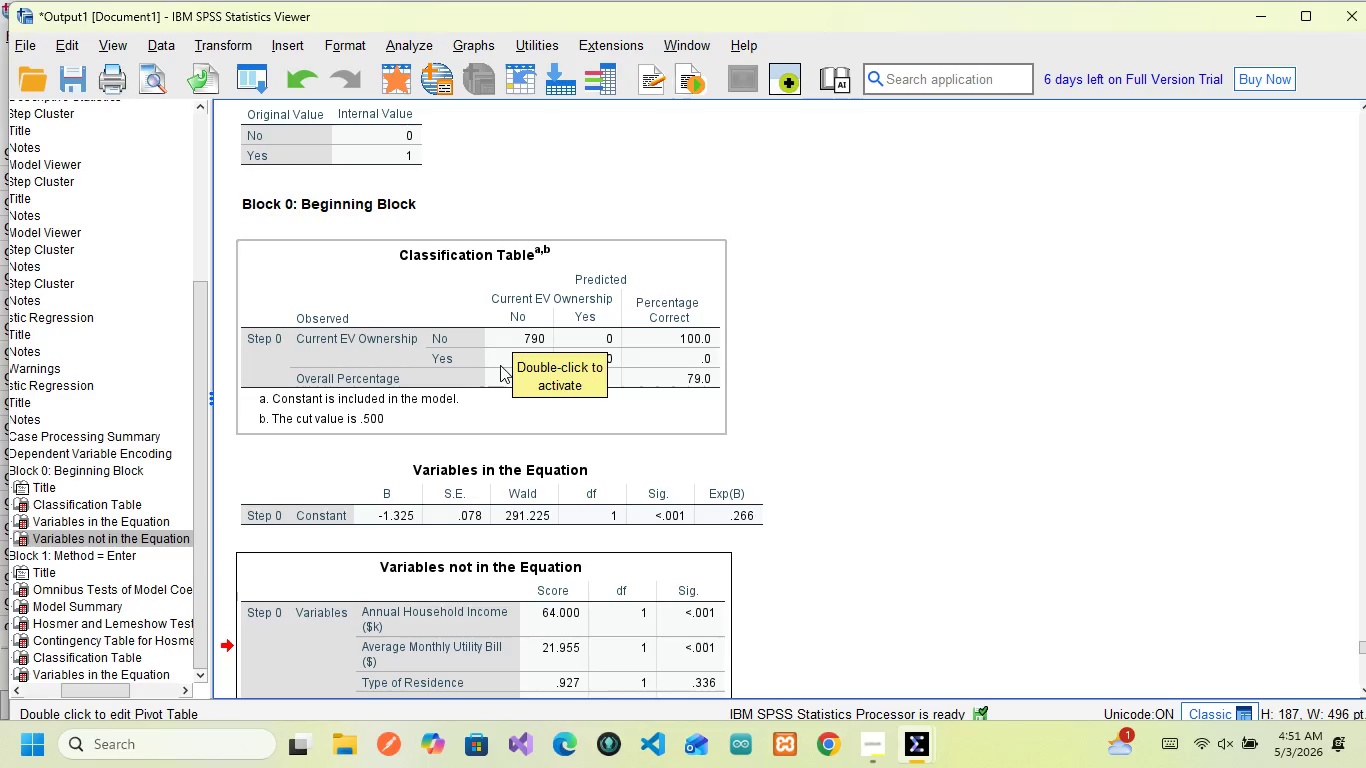 
scroll: coordinate [478, 456], scroll_direction: down, amount: 3.0
 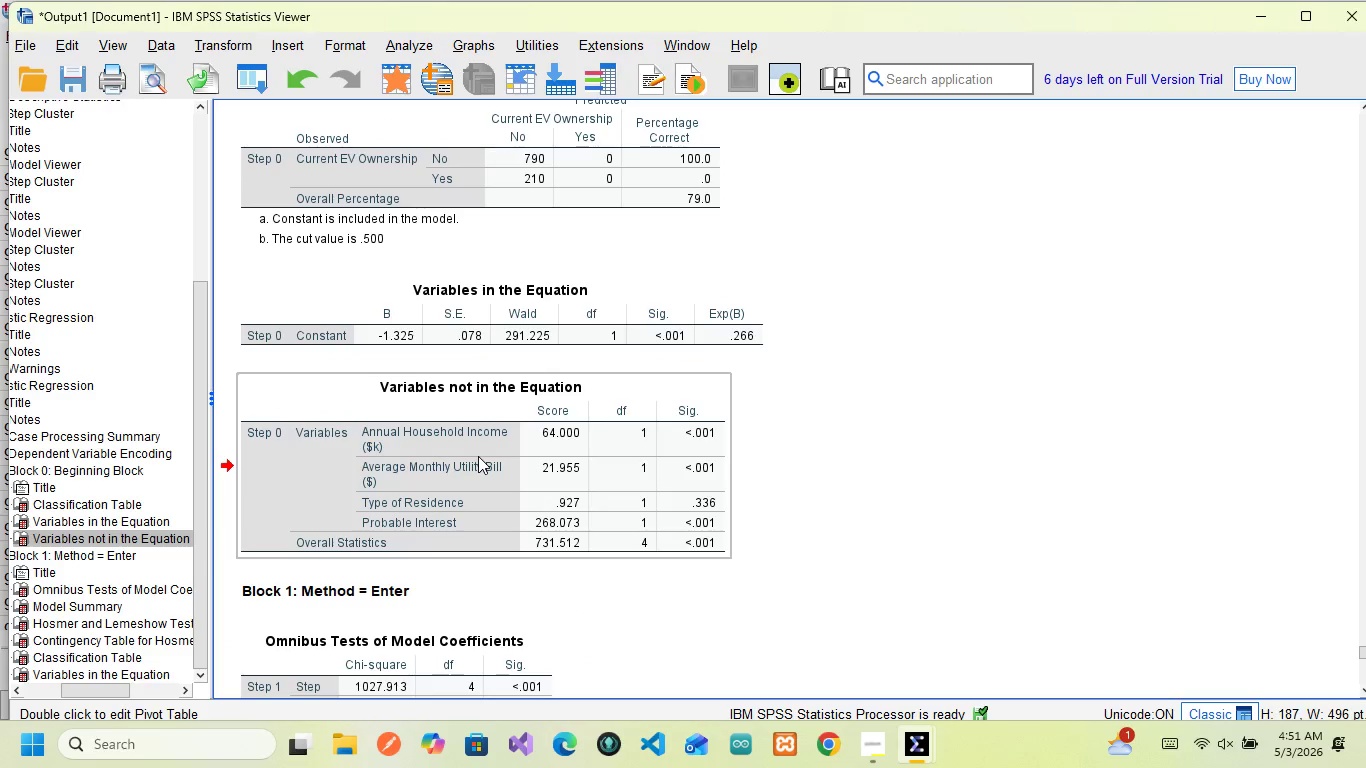 
scroll: coordinate [478, 456], scroll_direction: none, amount: 0.0
 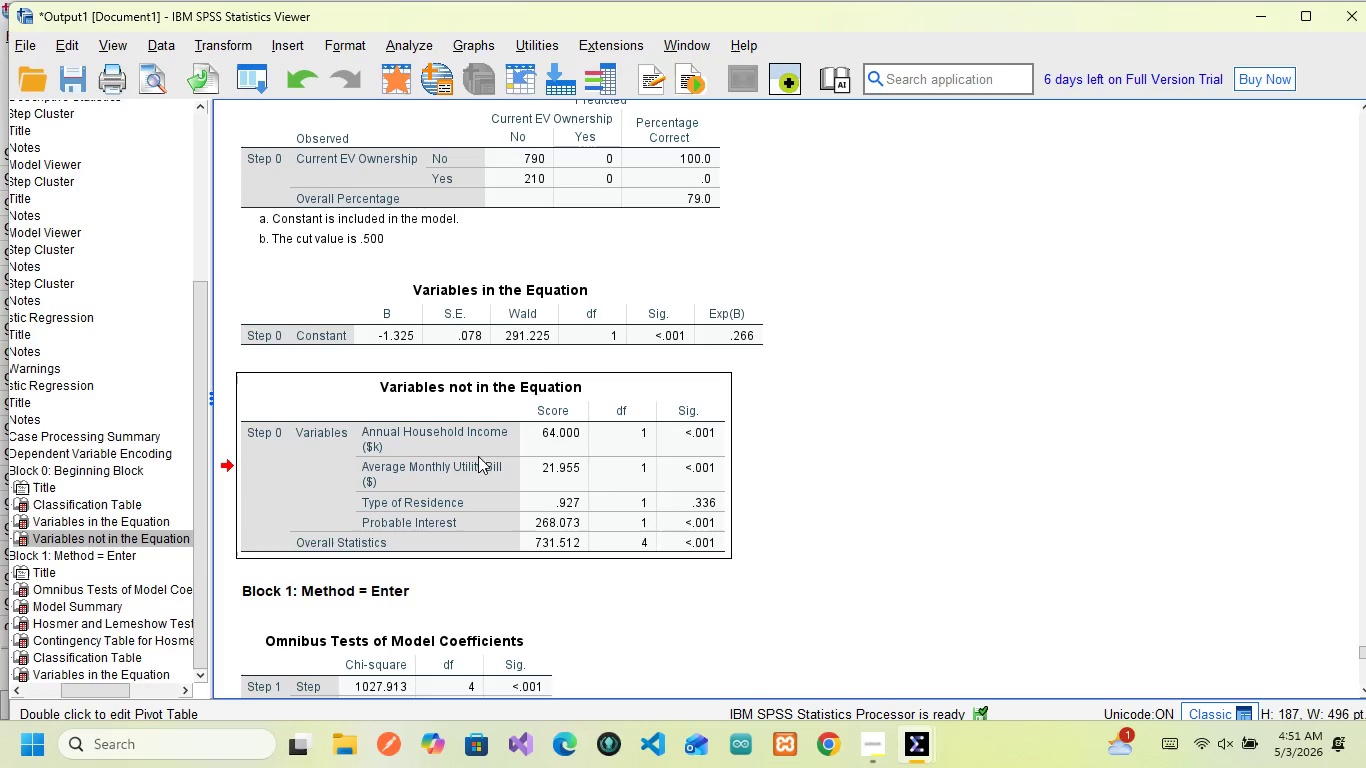 
double_click([478, 456])
 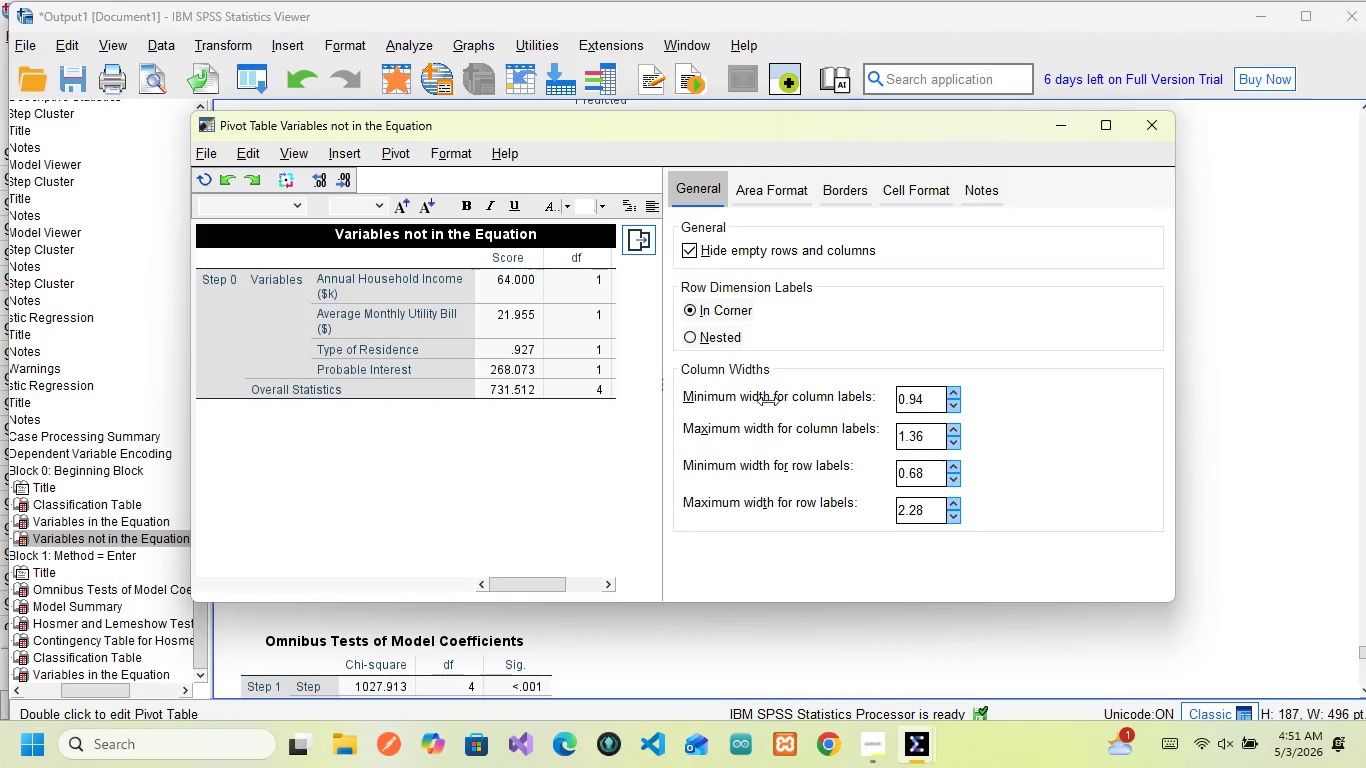 
wait(6.44)
 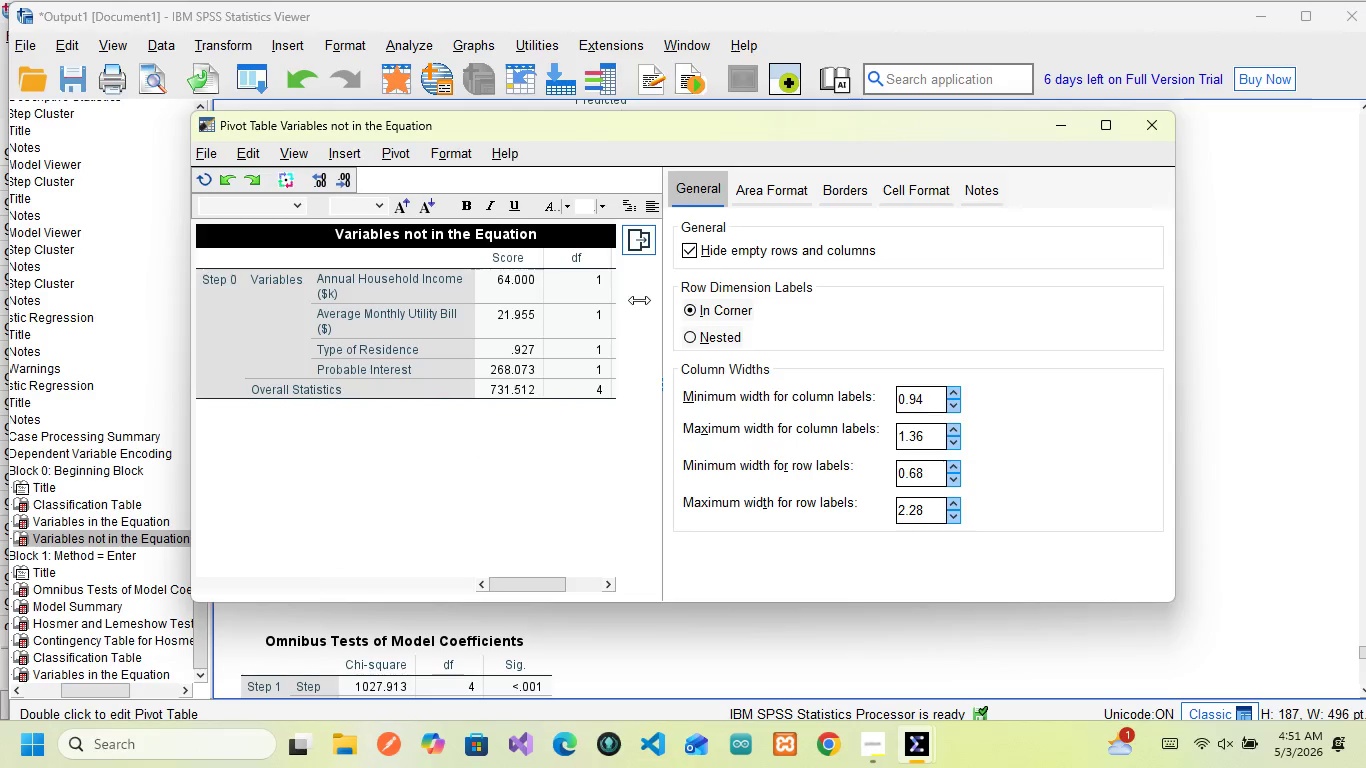 
left_click([983, 198])
 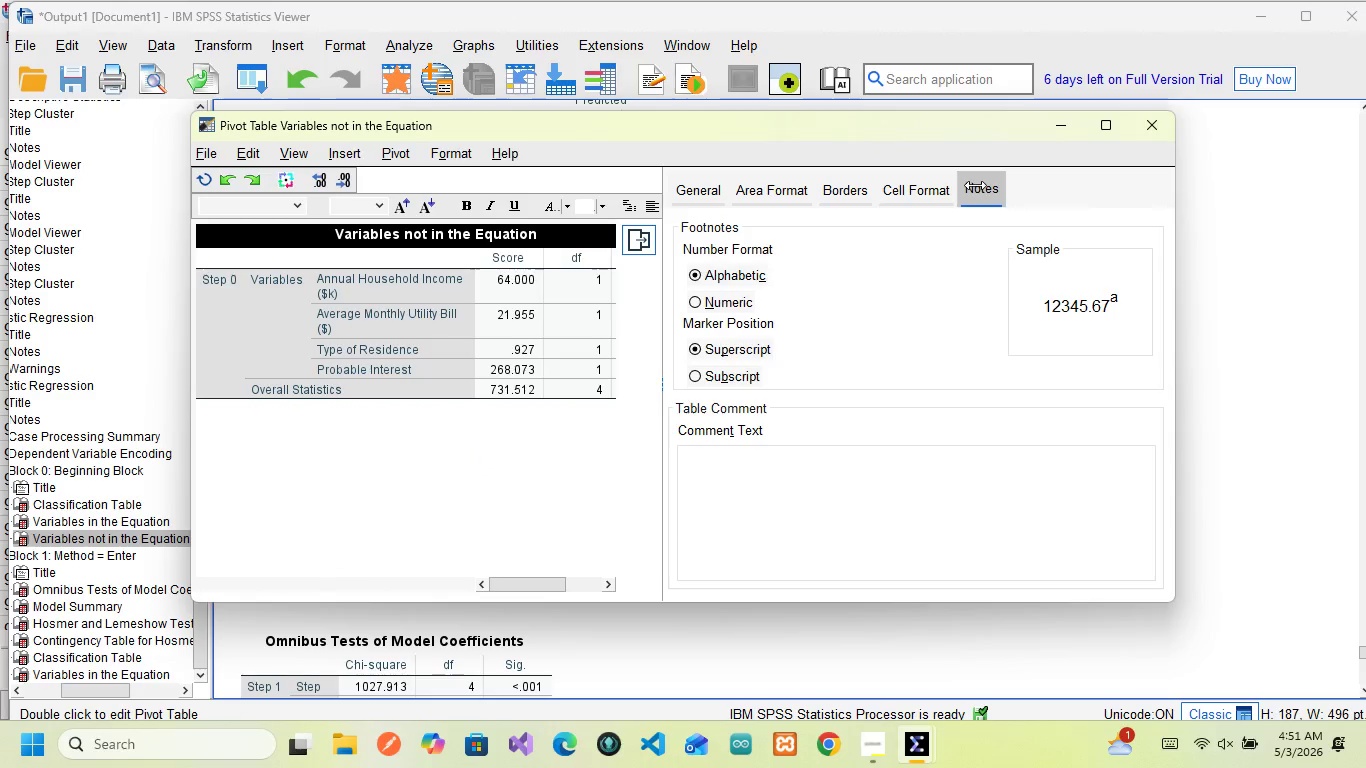 
left_click([975, 185])
 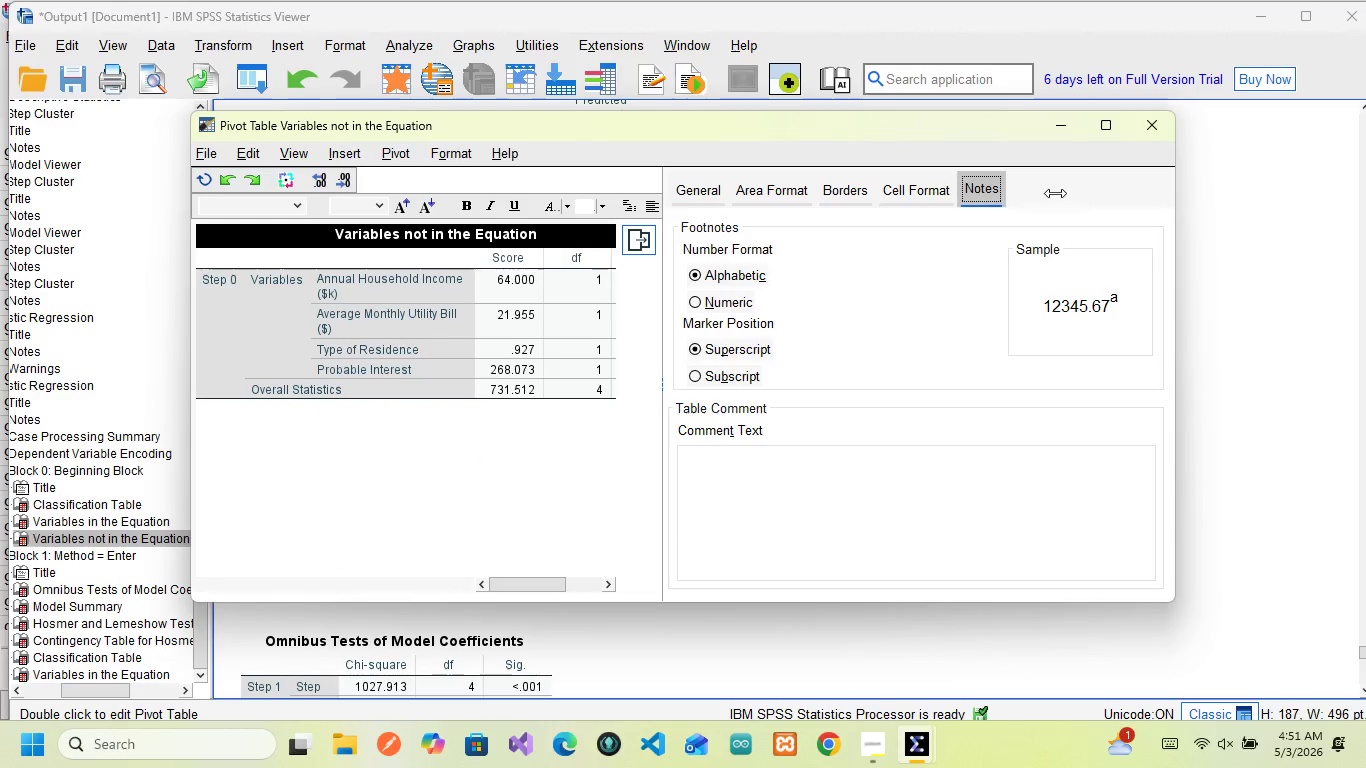 
left_click([1055, 193])
 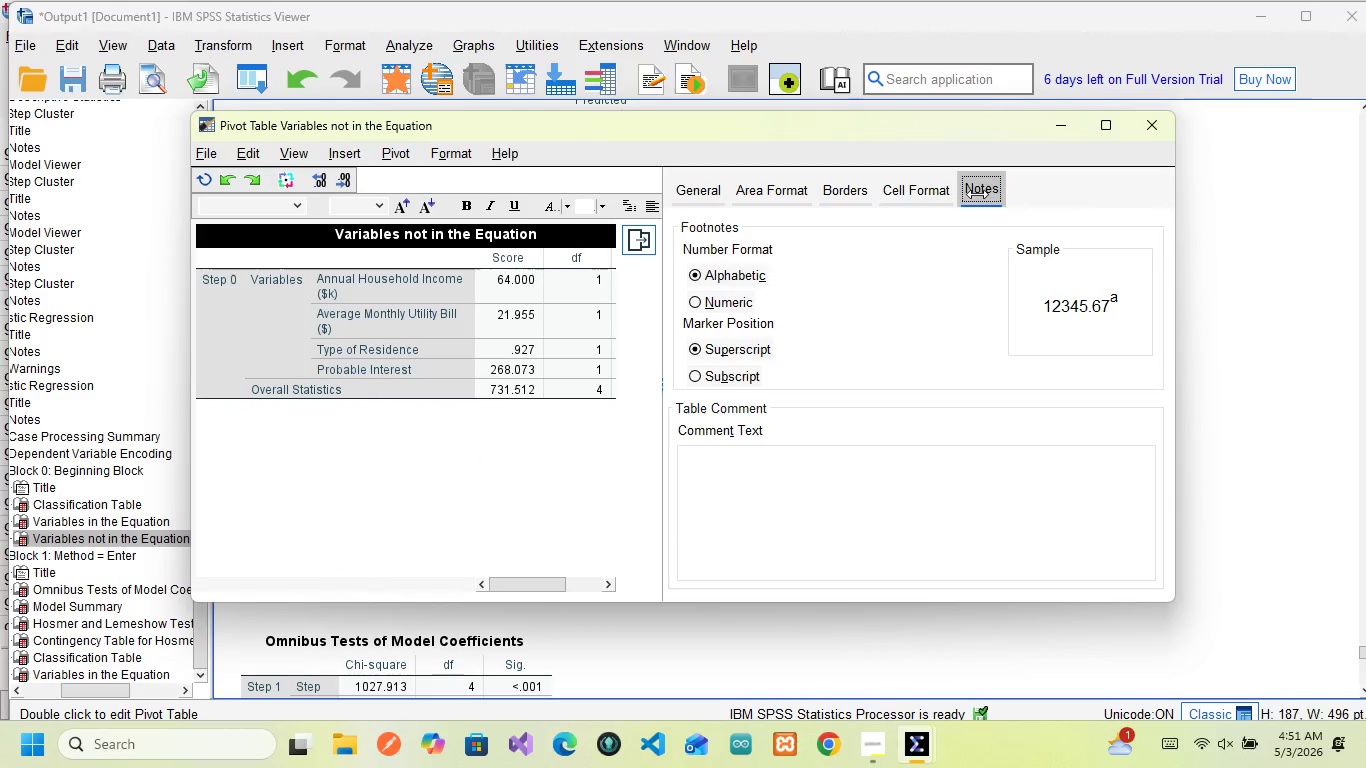 
left_click([977, 194])
 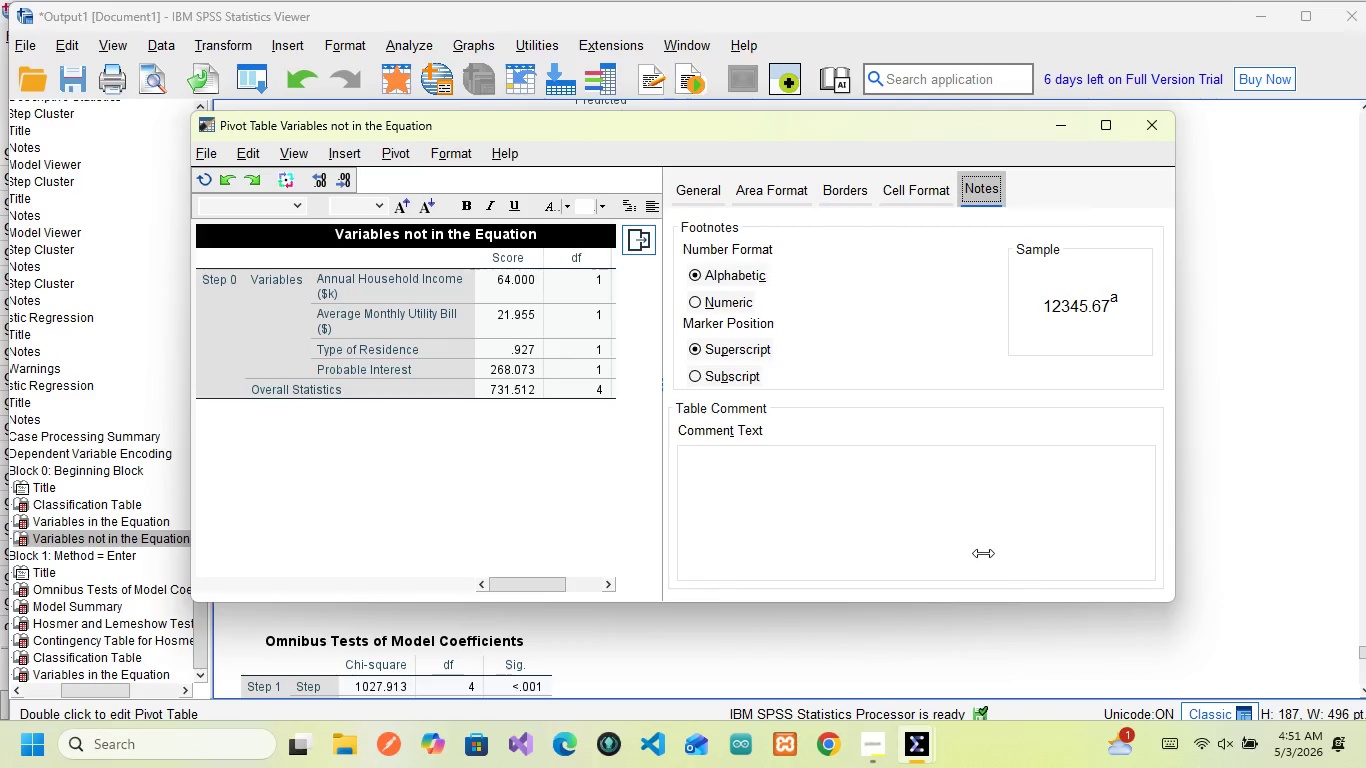 
left_click([983, 553])
 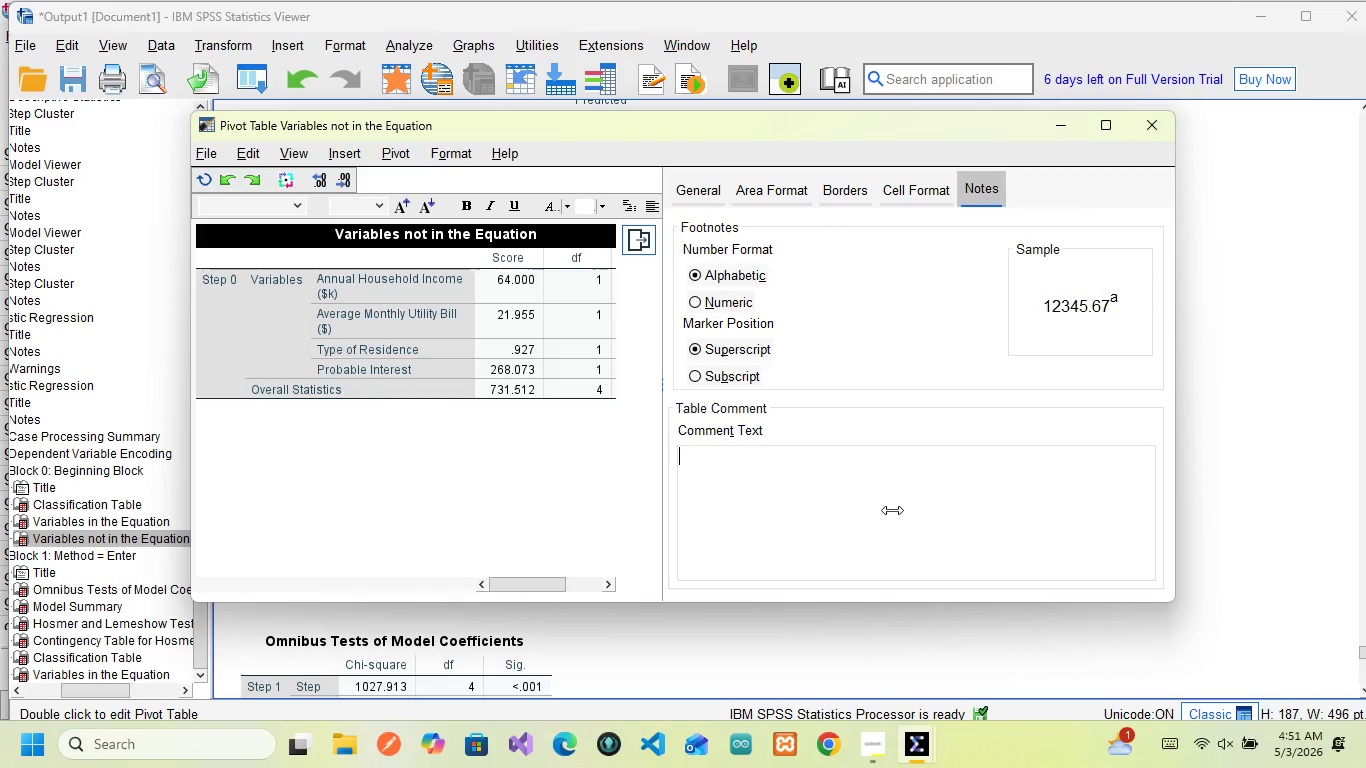 
left_click([889, 510])
 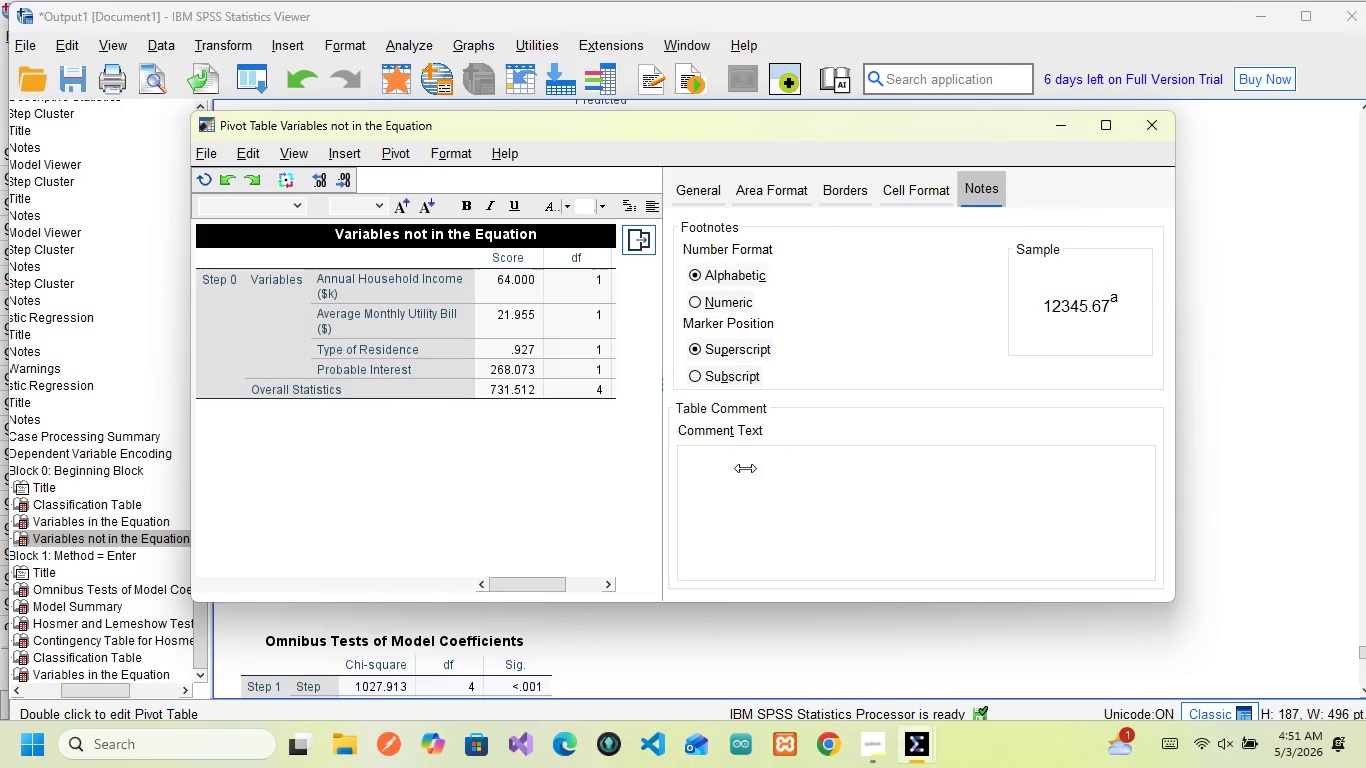 
wait(10.25)
 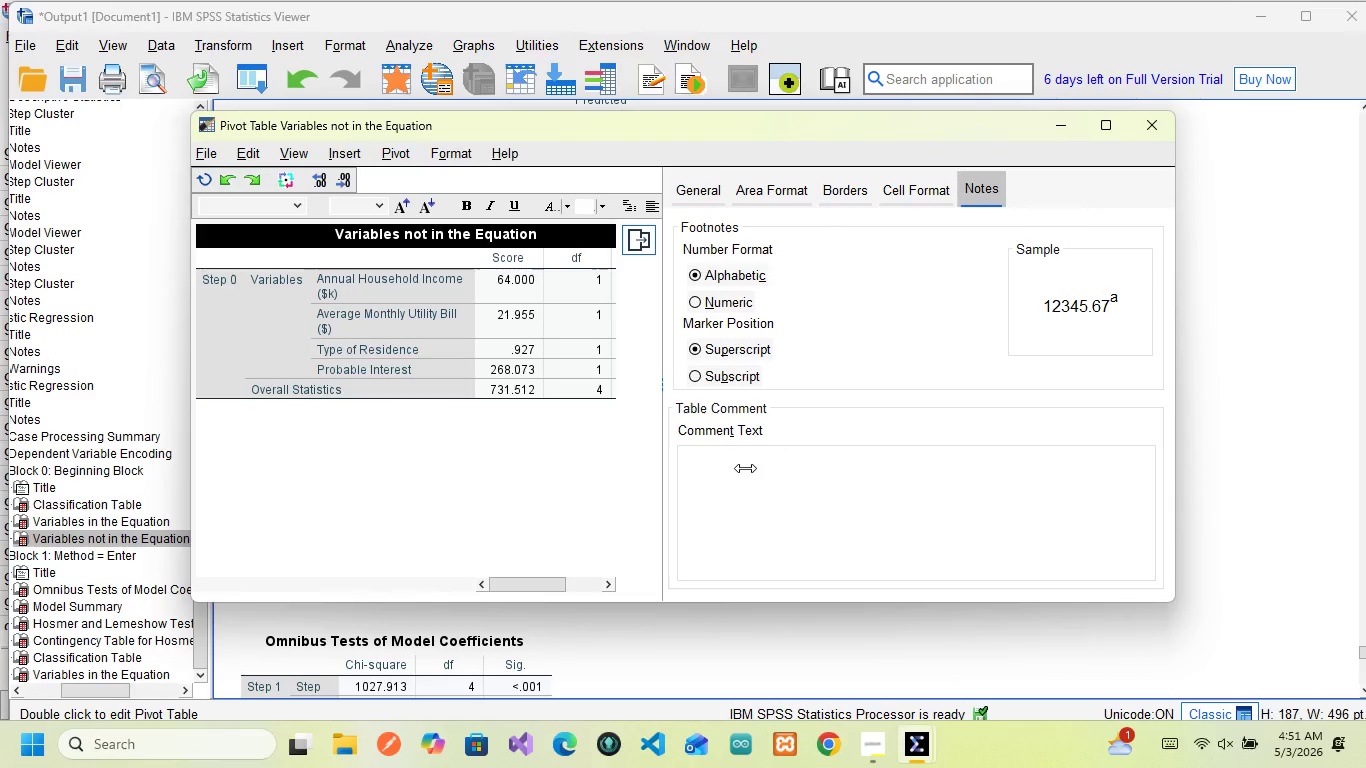 
type(This section lists potential predictors)
 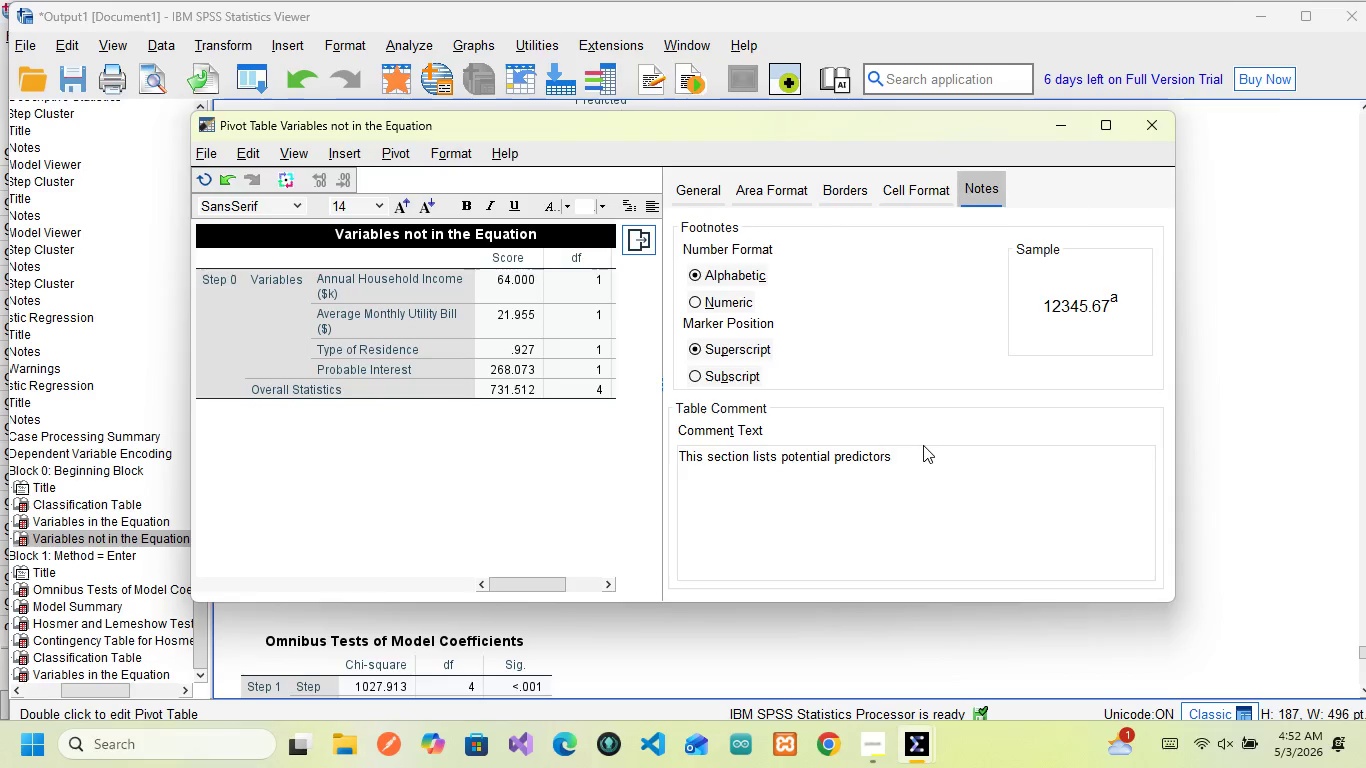 
wait(13.72)
 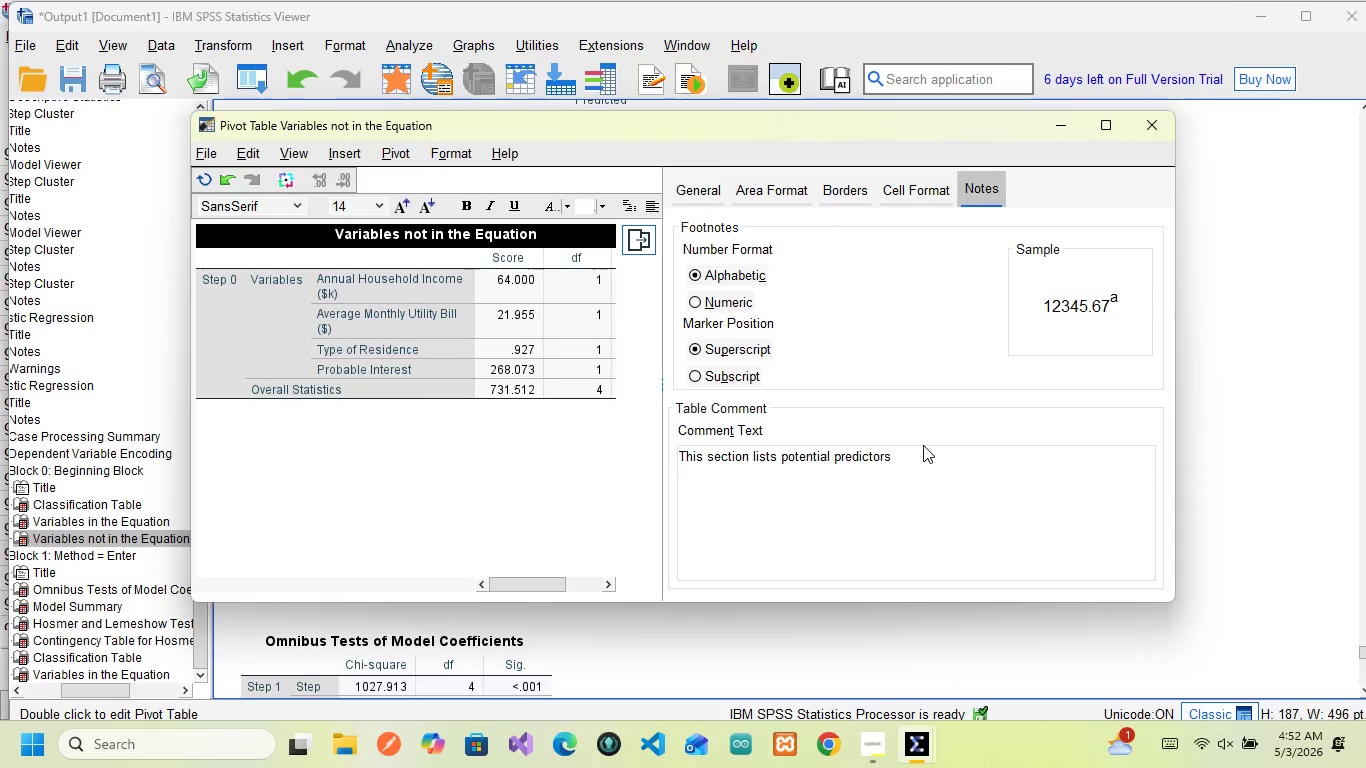 
type( and their)
 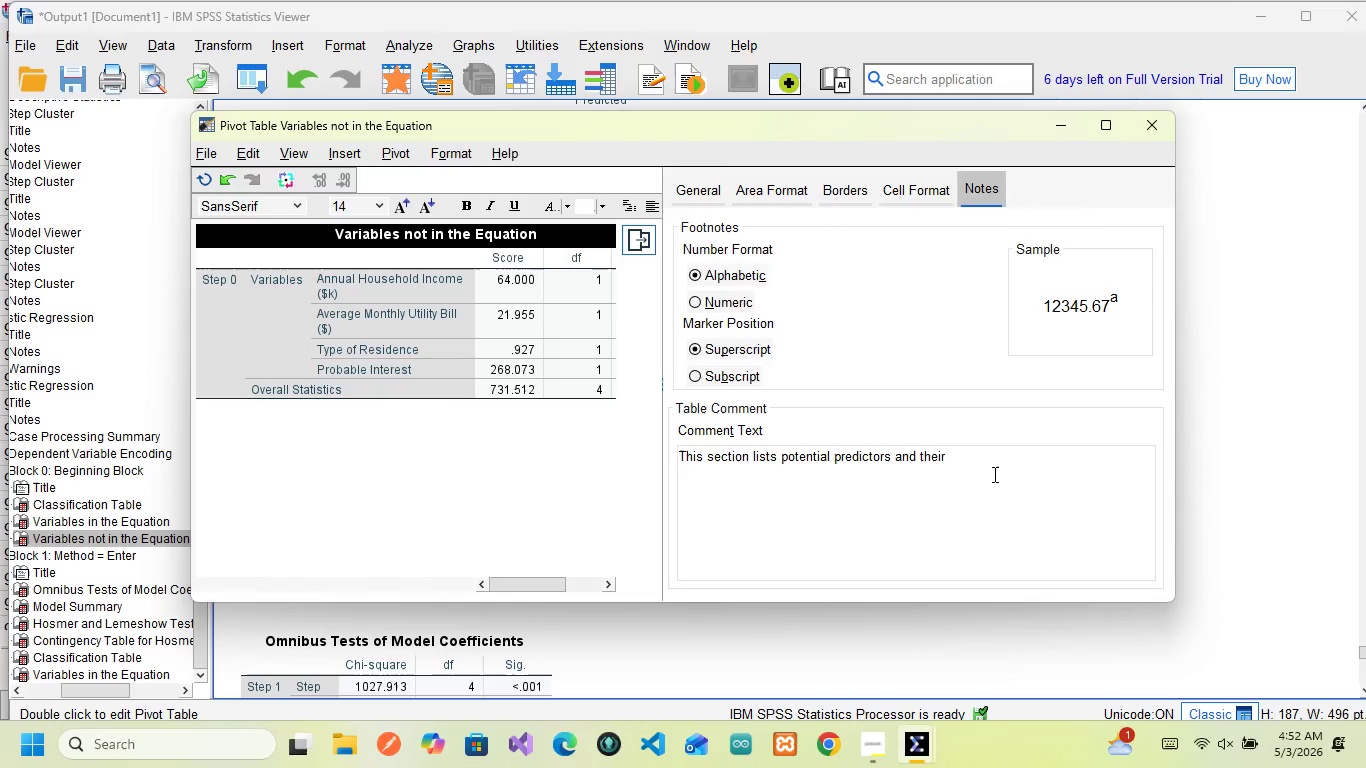 
type( significance)
 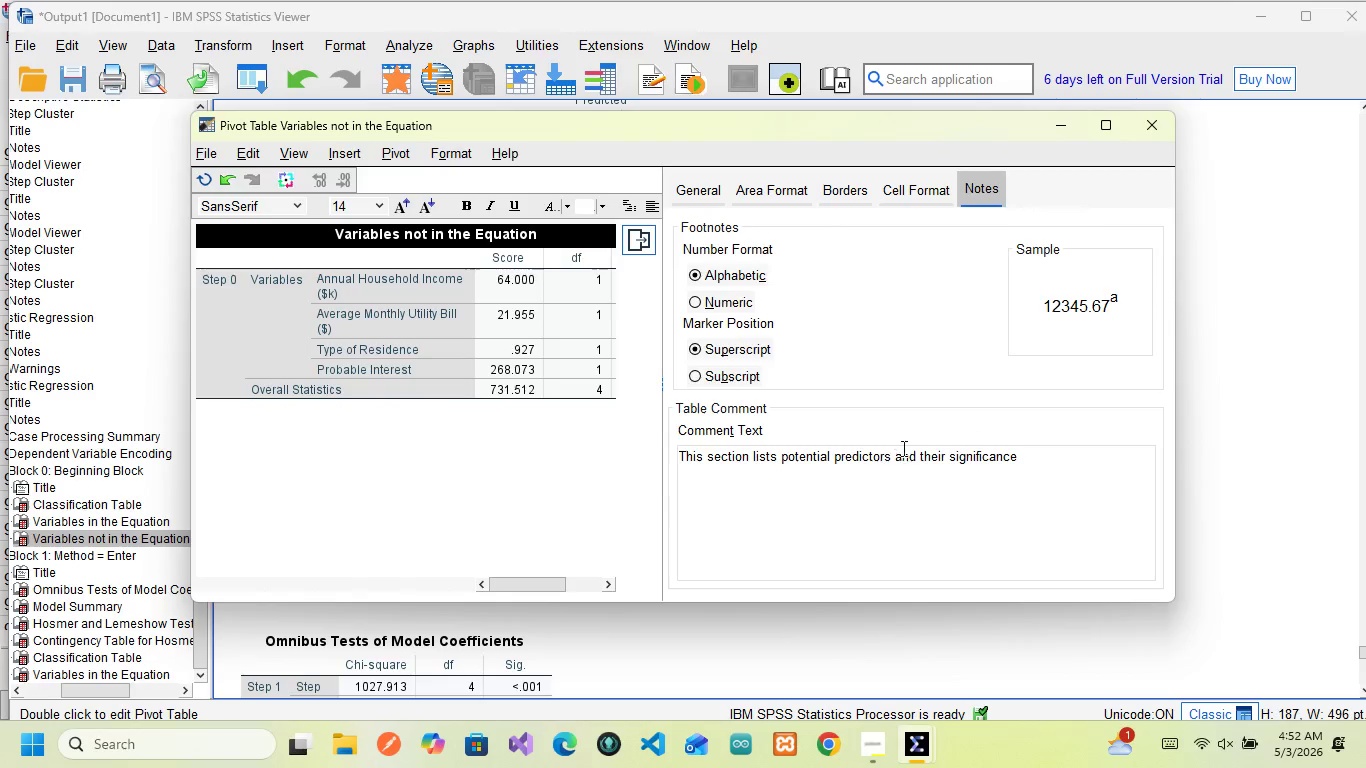 
wait(11.95)
 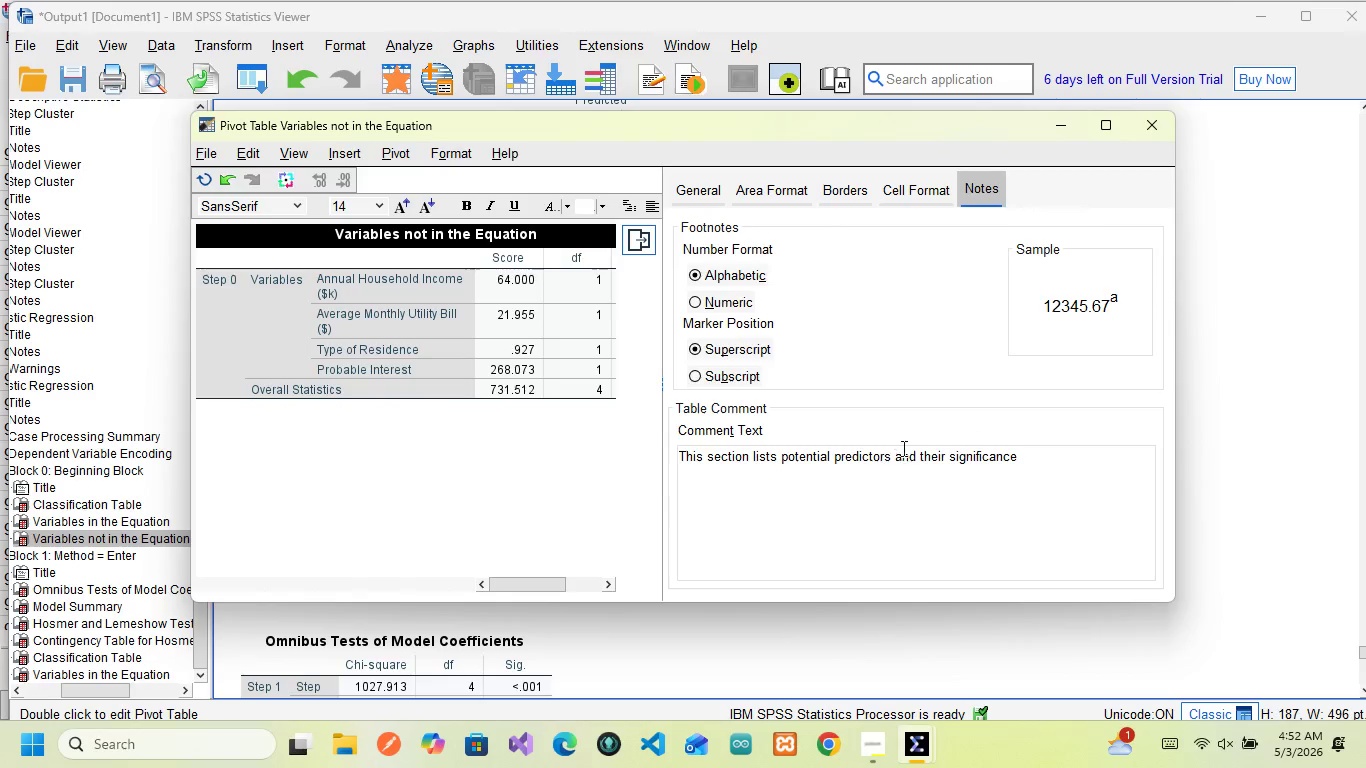 
key(Enter)
 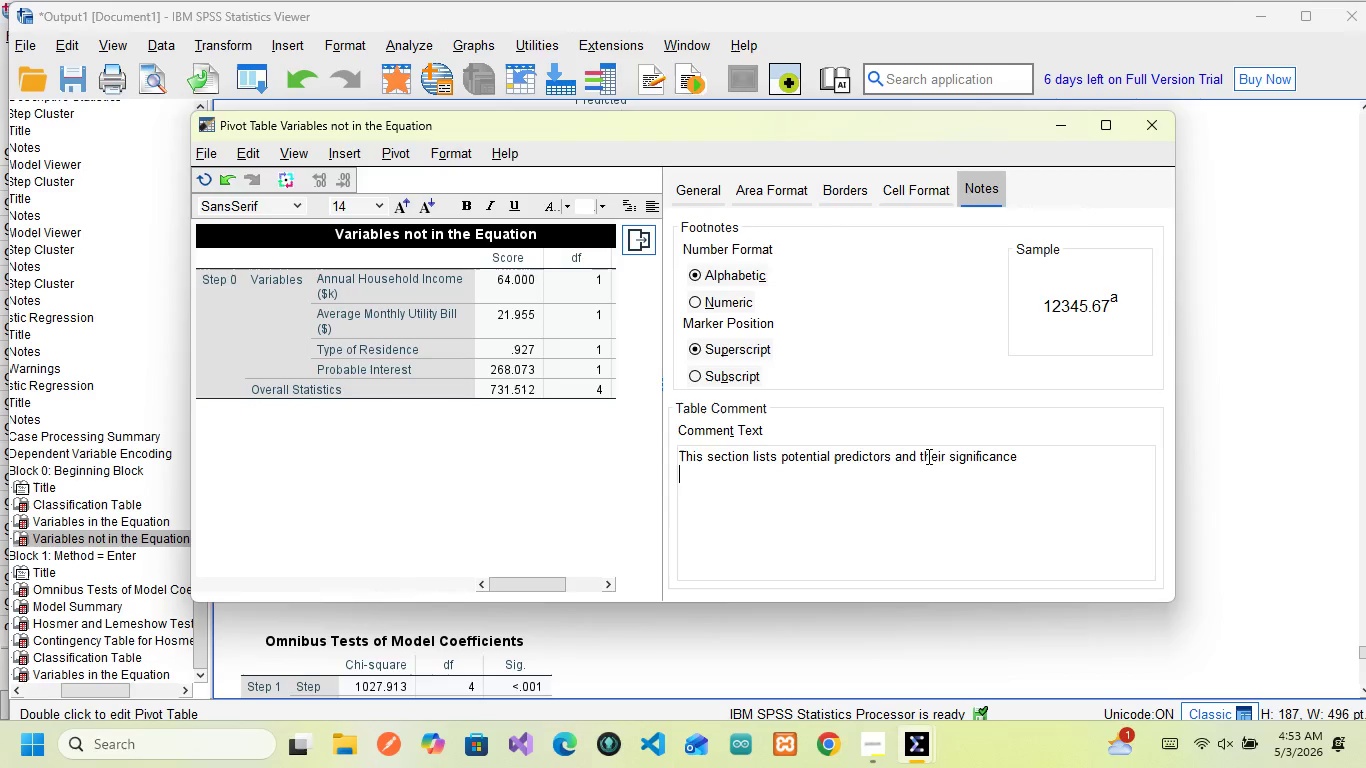 
wait(12.5)
 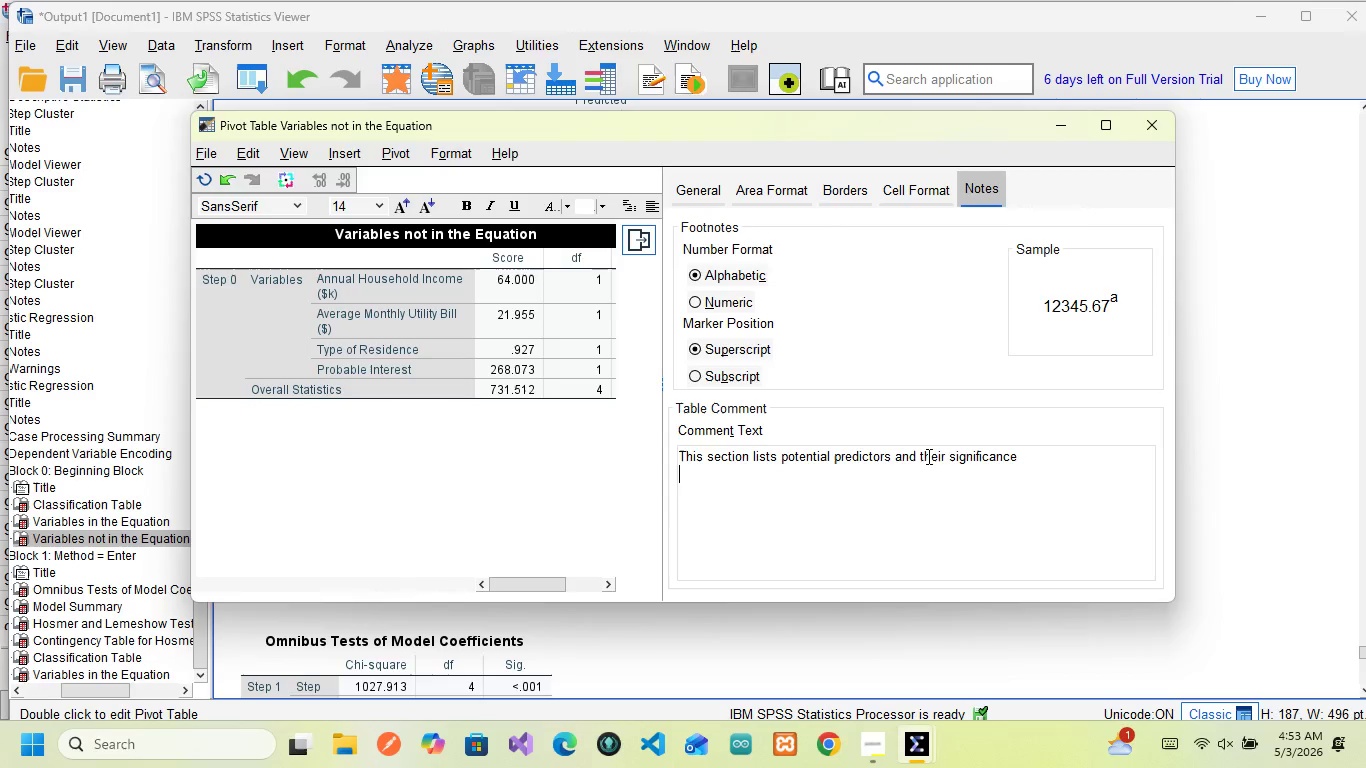 
type(Annual House )
 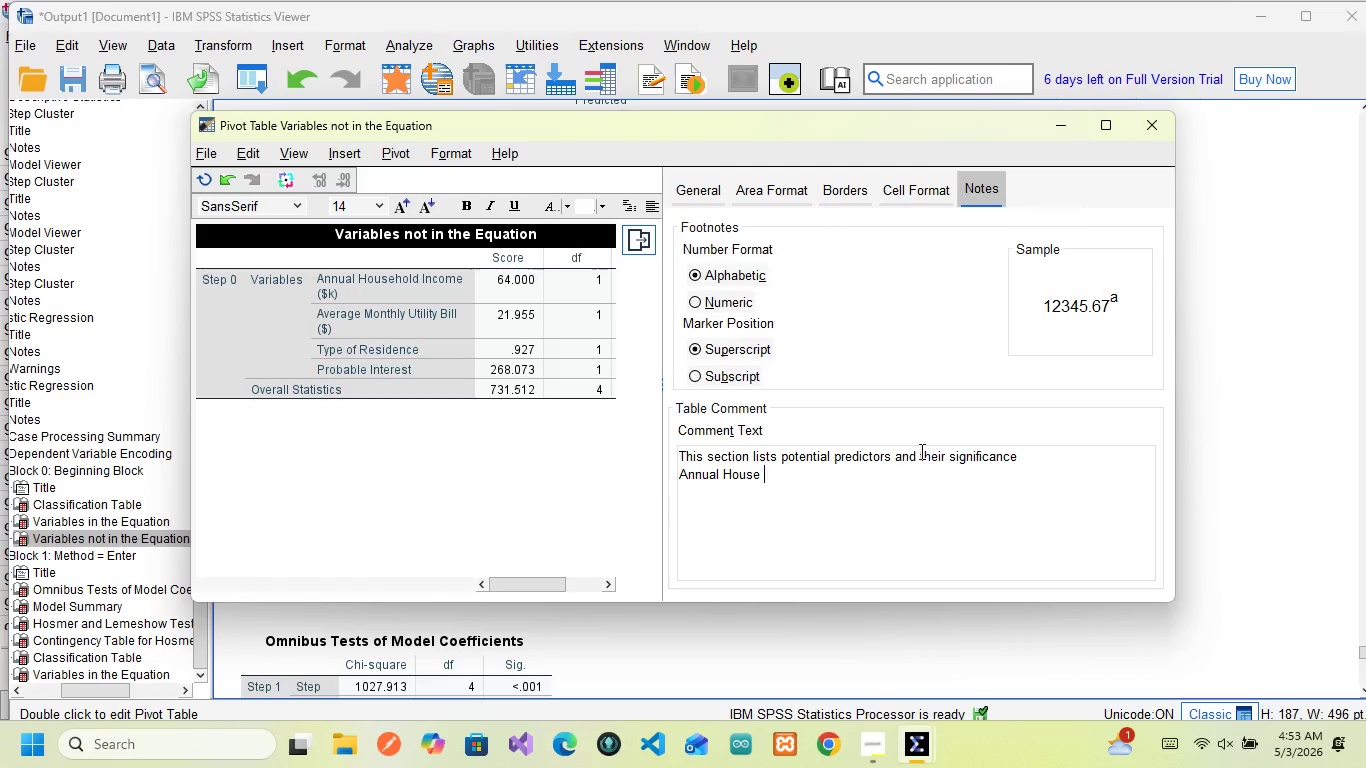 
type(Hold Income )
 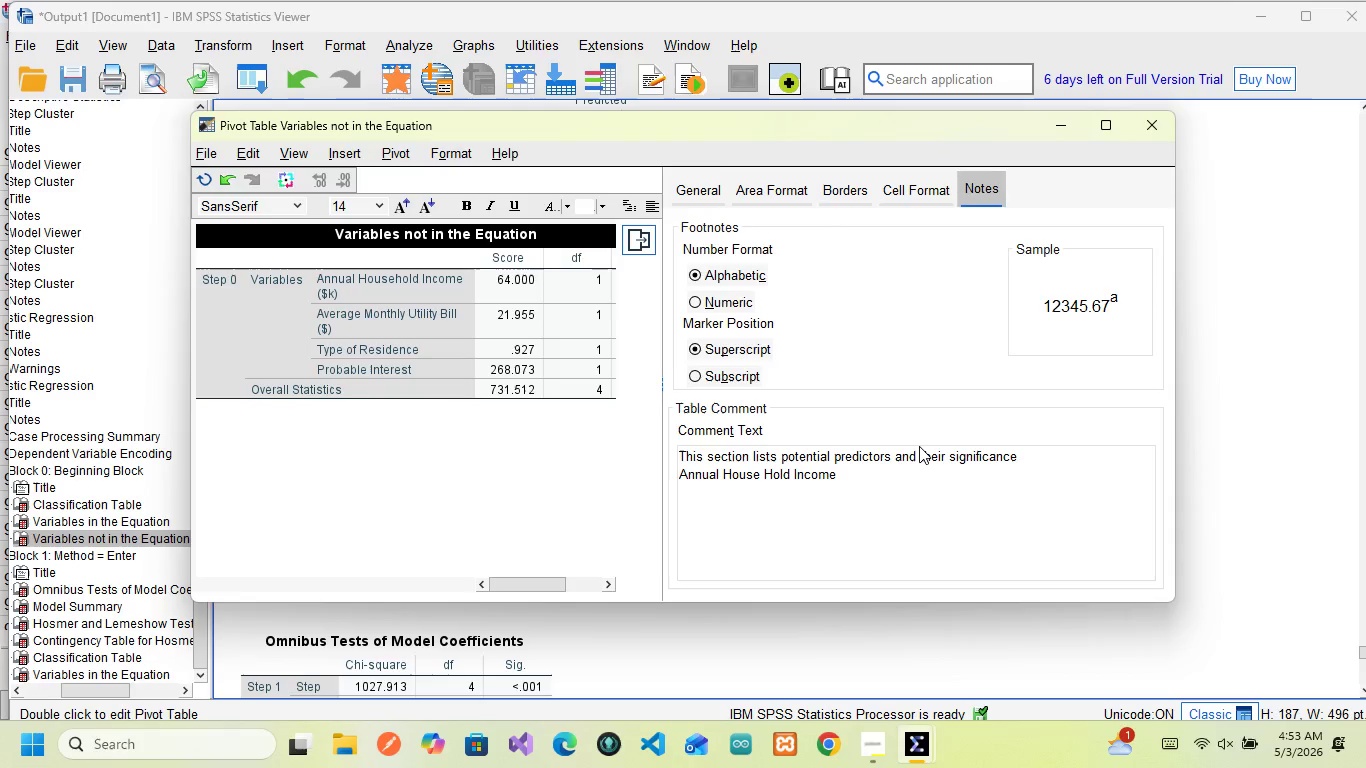 
key(Backspace)
type(, average )
 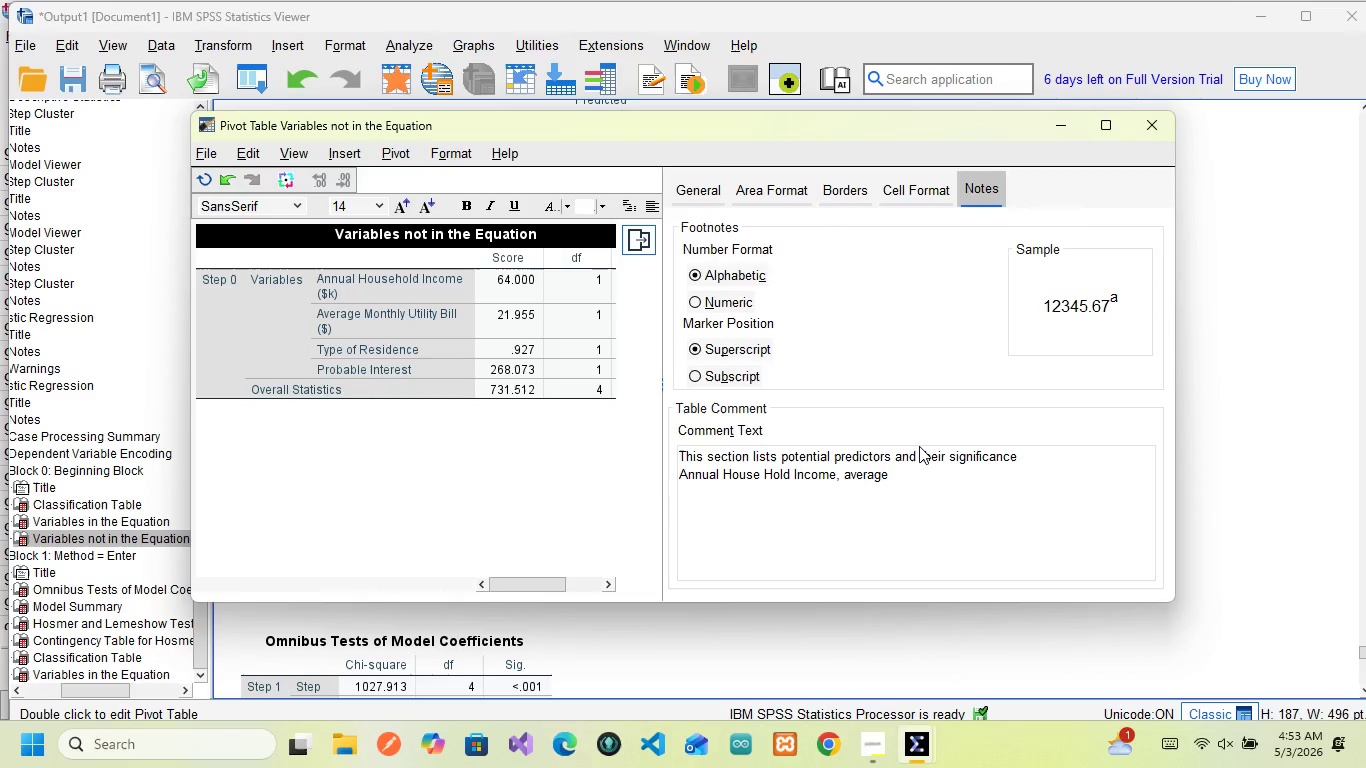 
type(,)
key(Backspace)
key(Backspace)
type( monthly utility bill)
 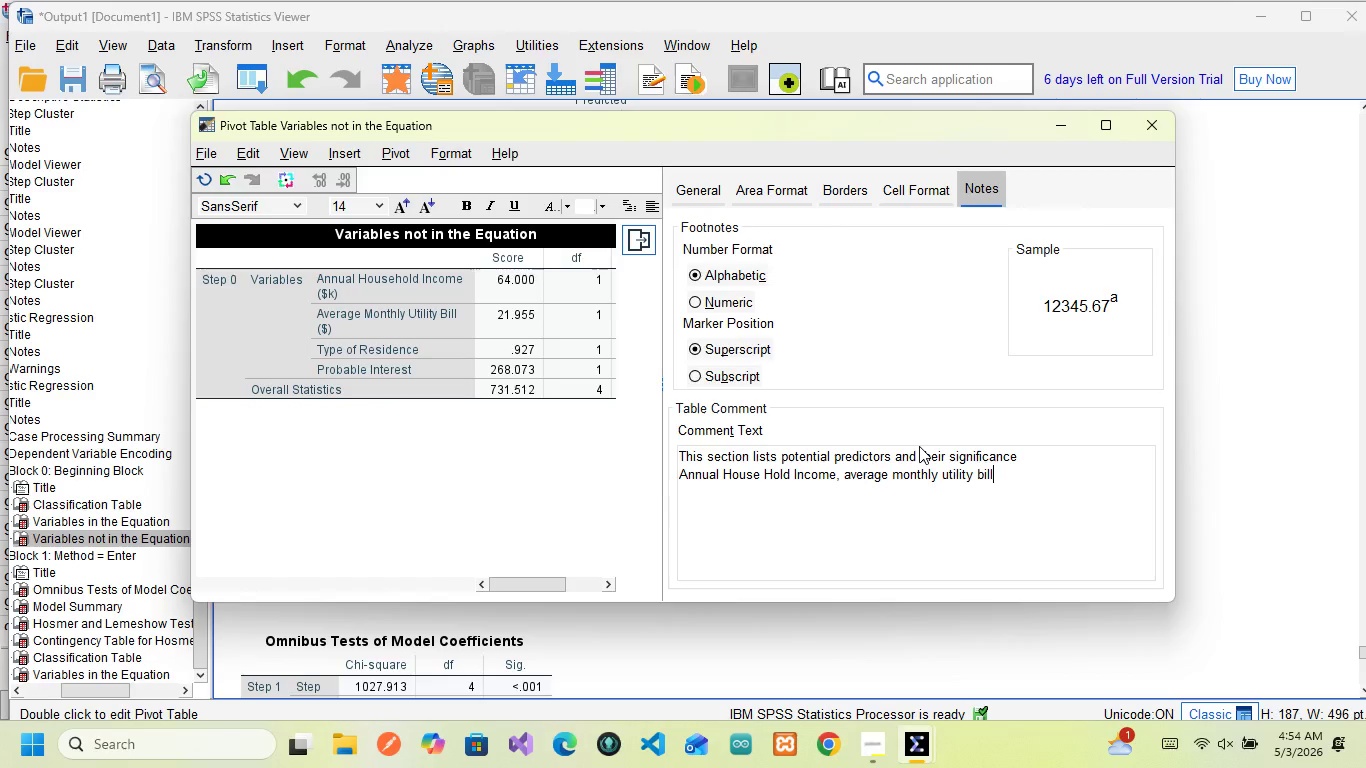 
type(, and )
 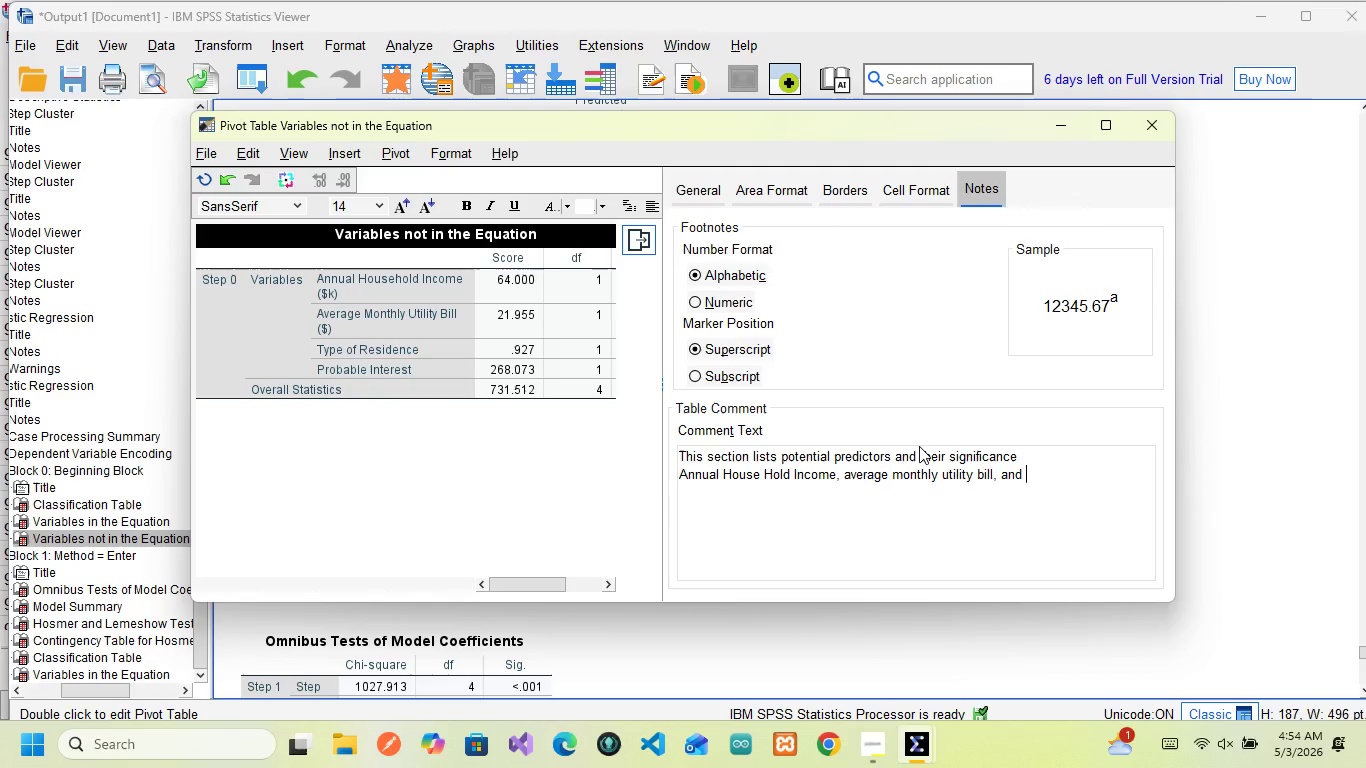 
wait(7.16)
 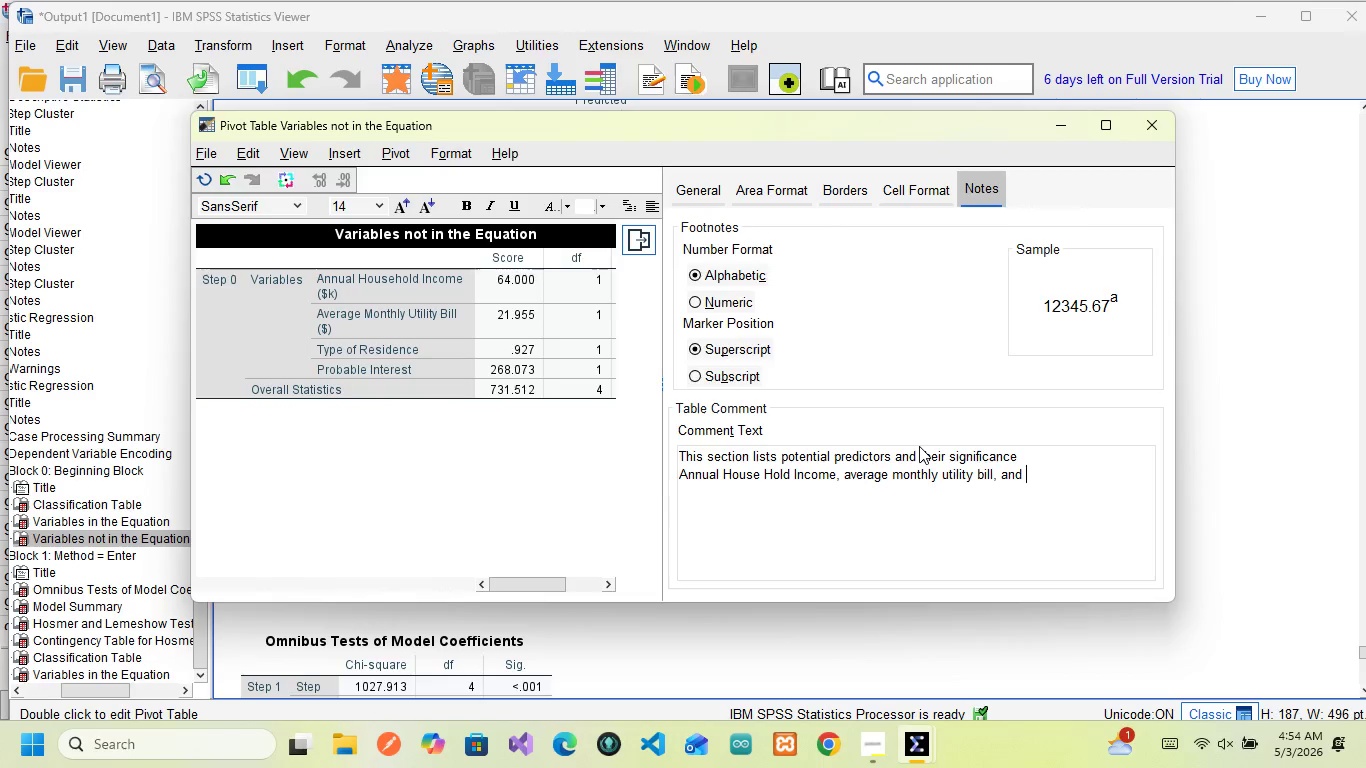 
type(probal)
key(Backspace)
type(ble interest)
 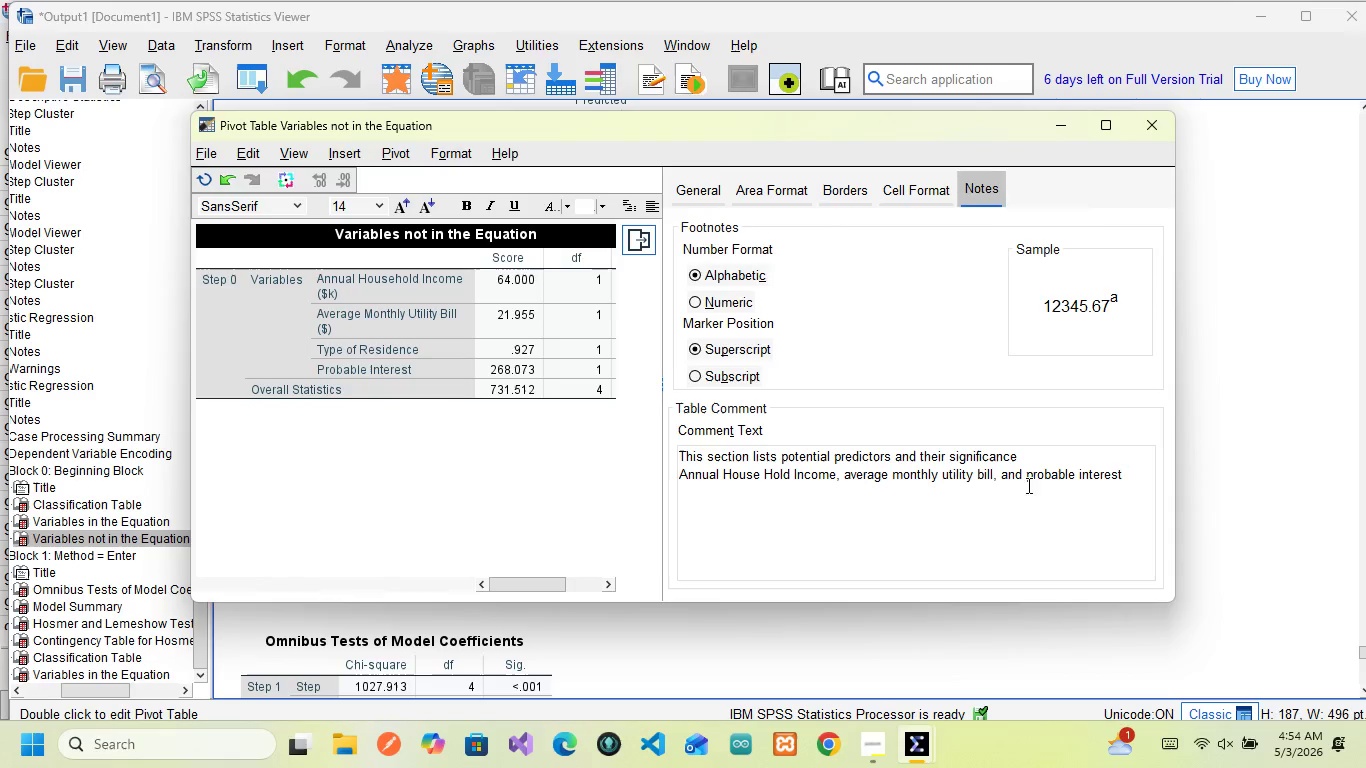 
wait(6.92)
 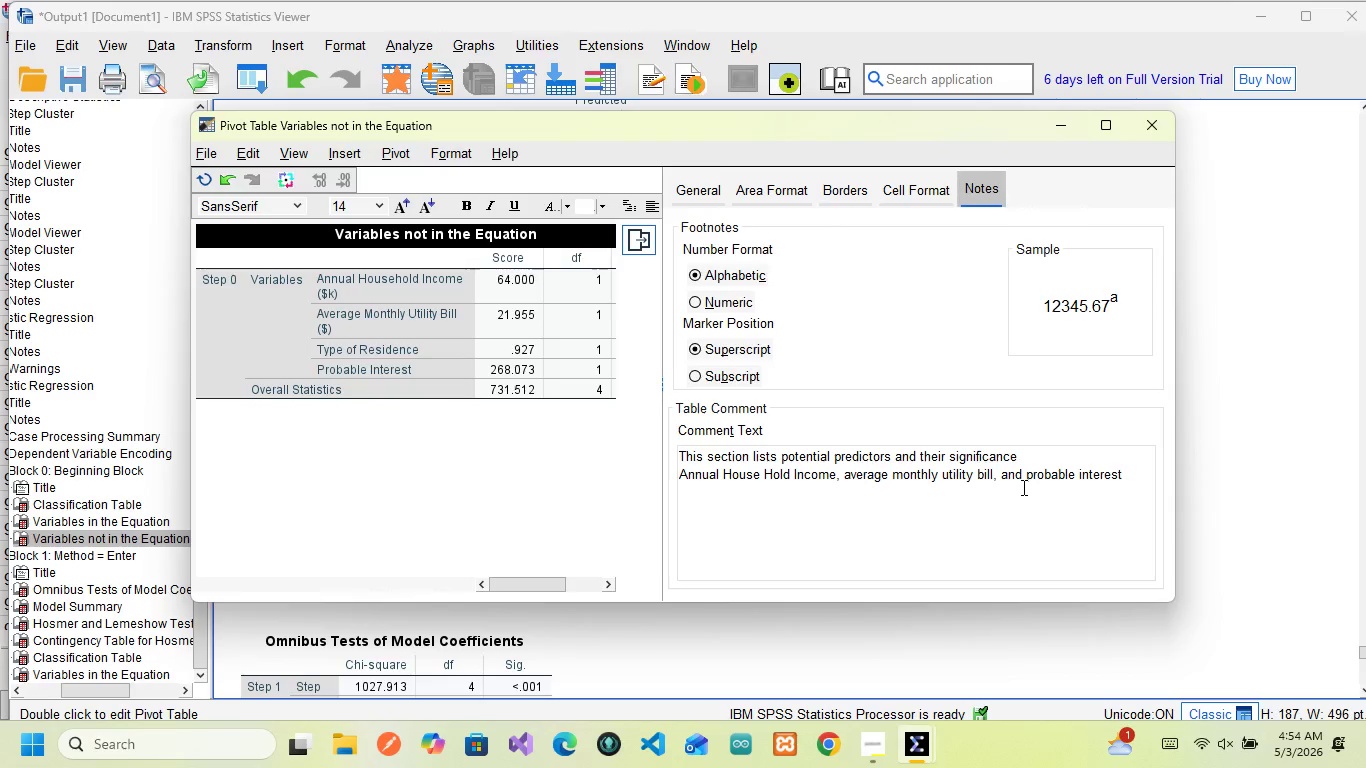 
key(Space)
 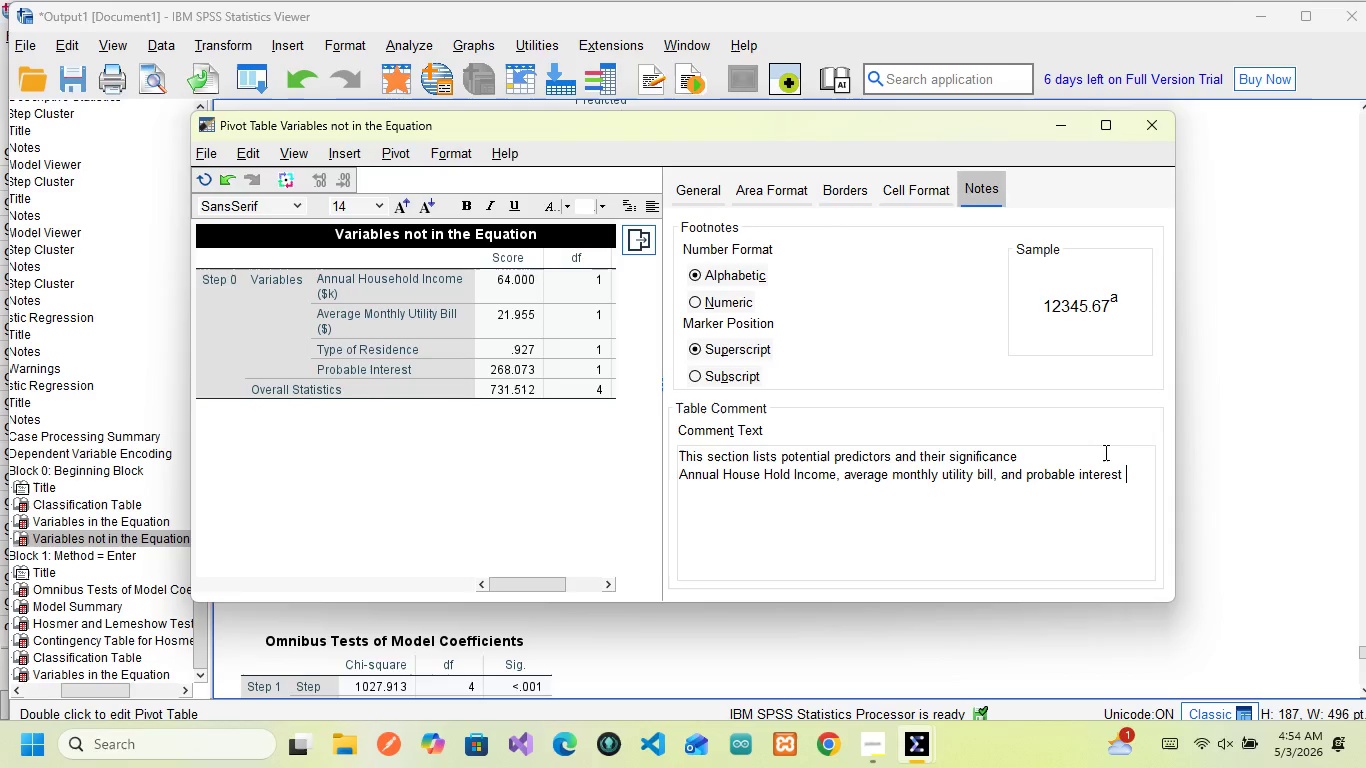 
type(have strong association with)
 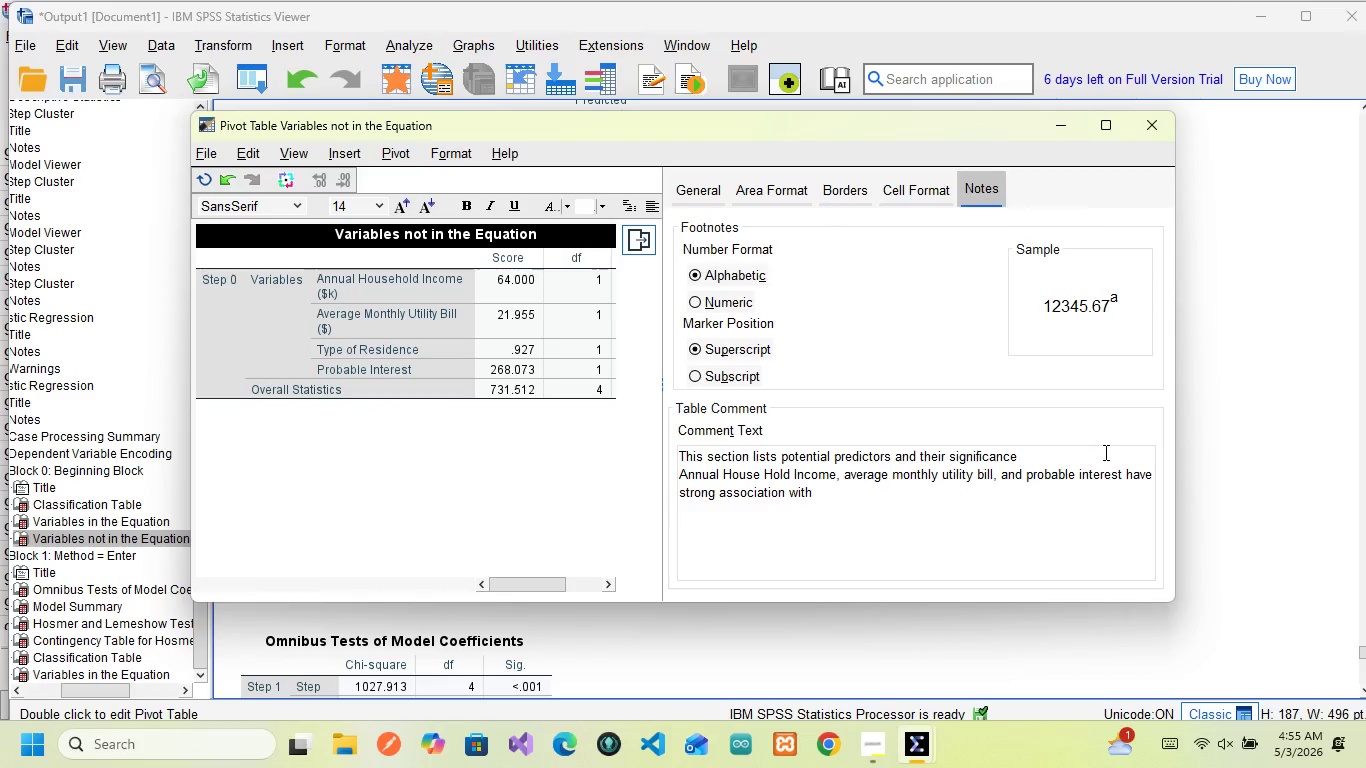 
wait(17.02)
 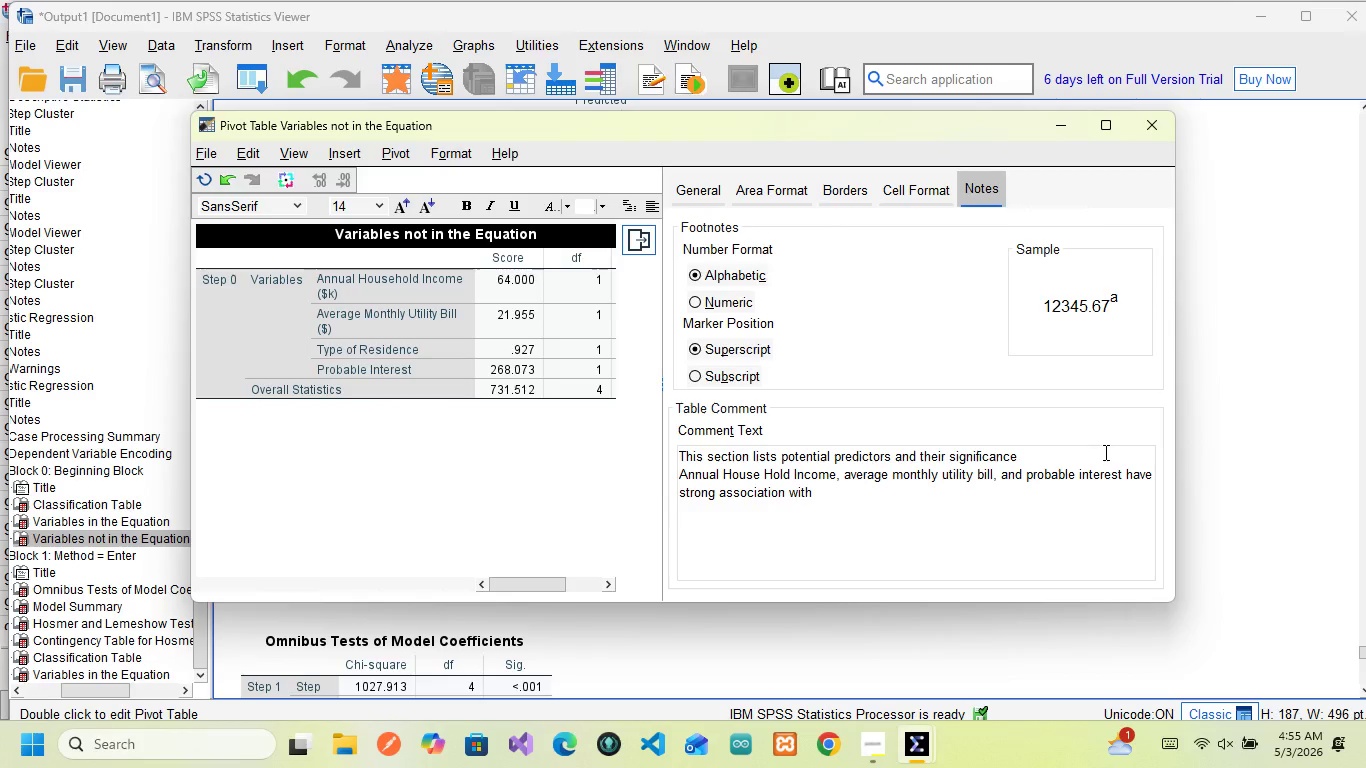 
key(Space)
 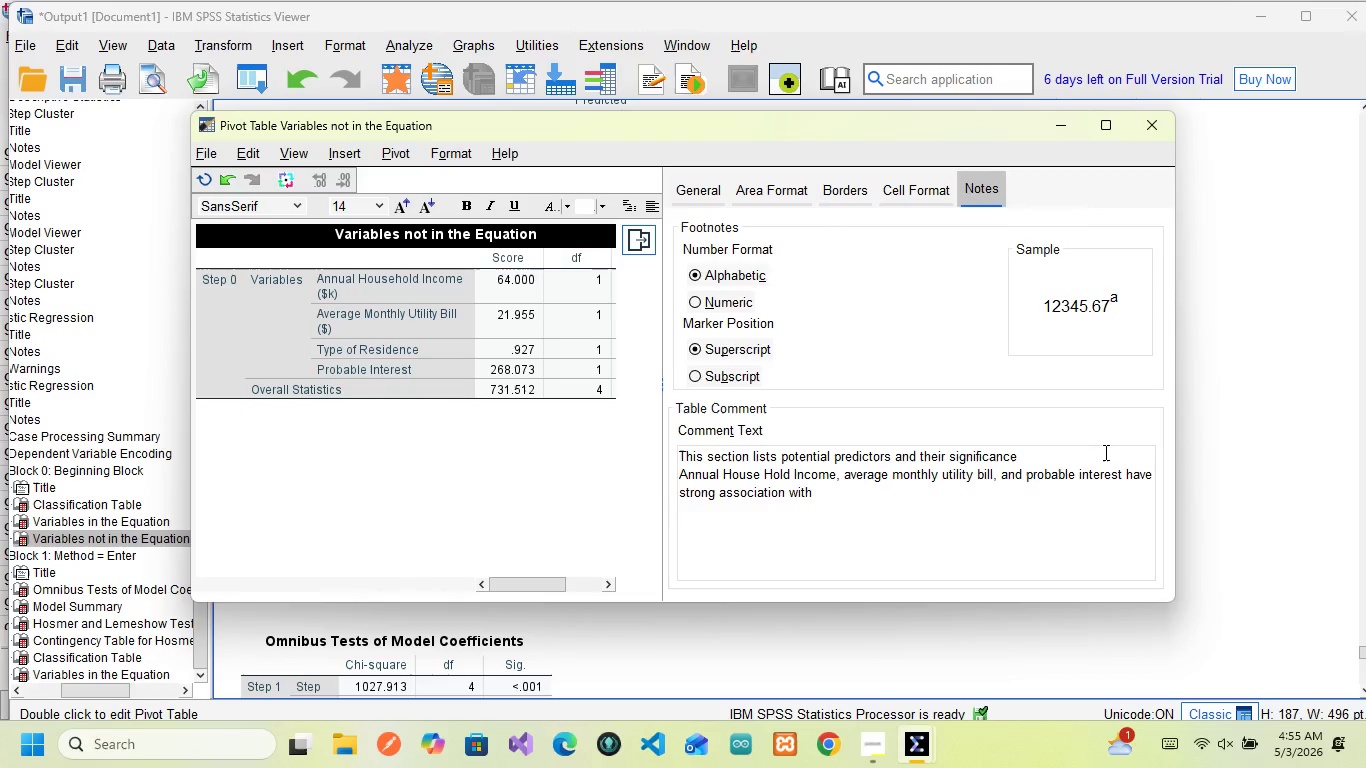 
type(EV ownership )
key(Backspace)
type(())
 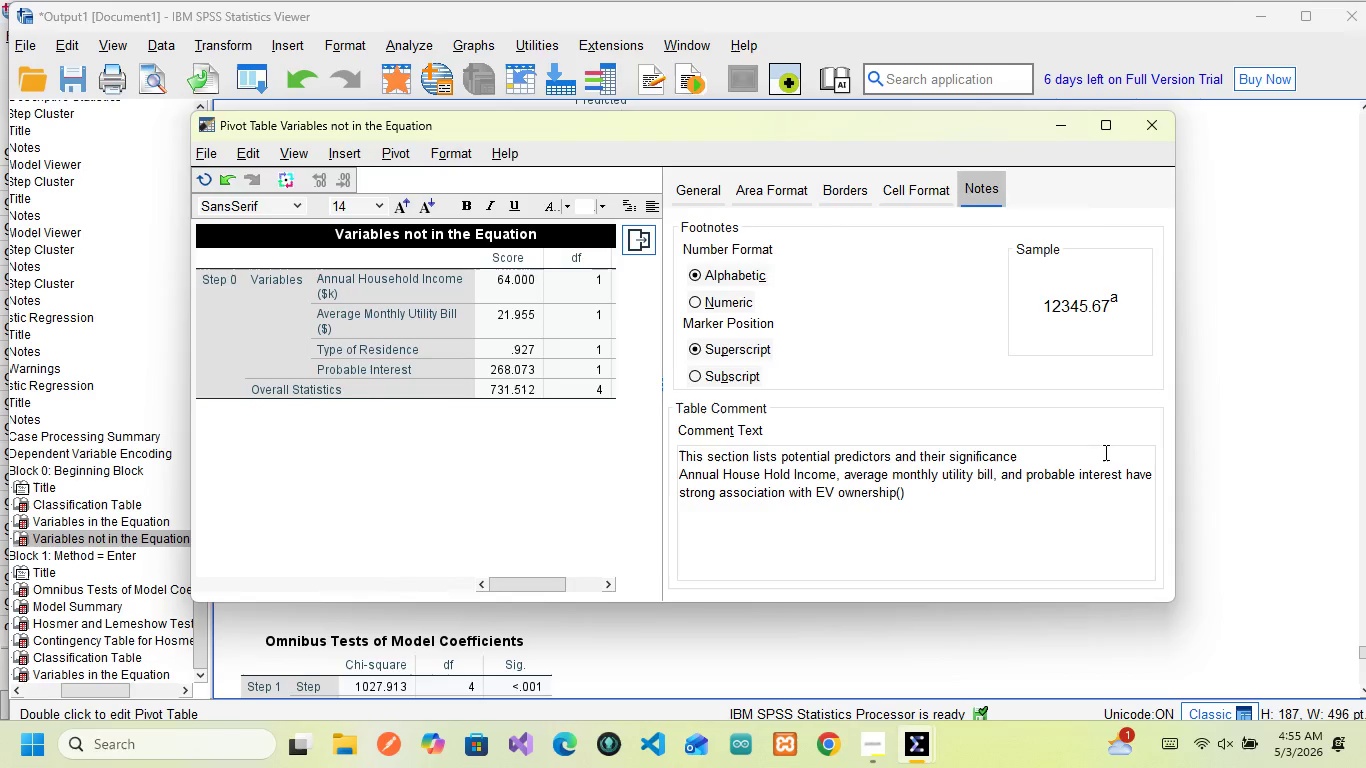 
key(ArrowLeft)
 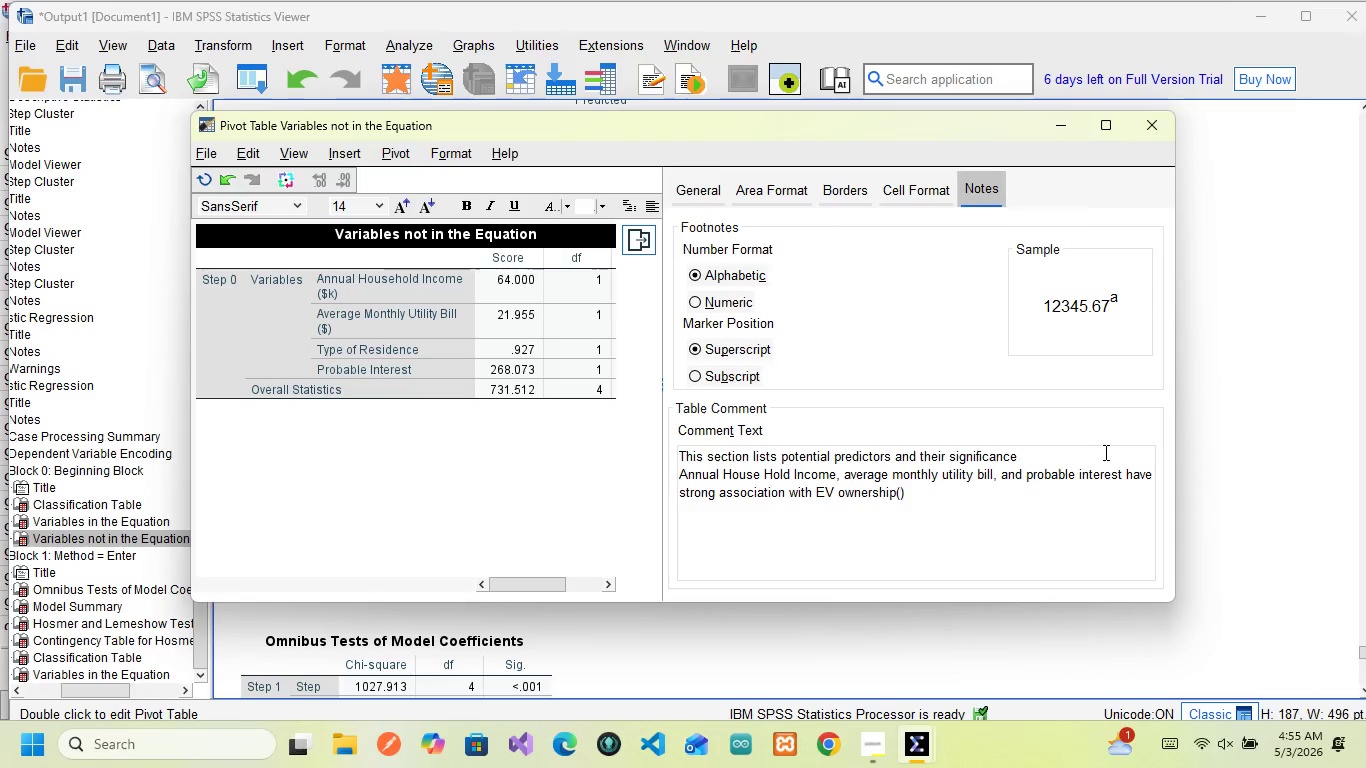 
key(P)
 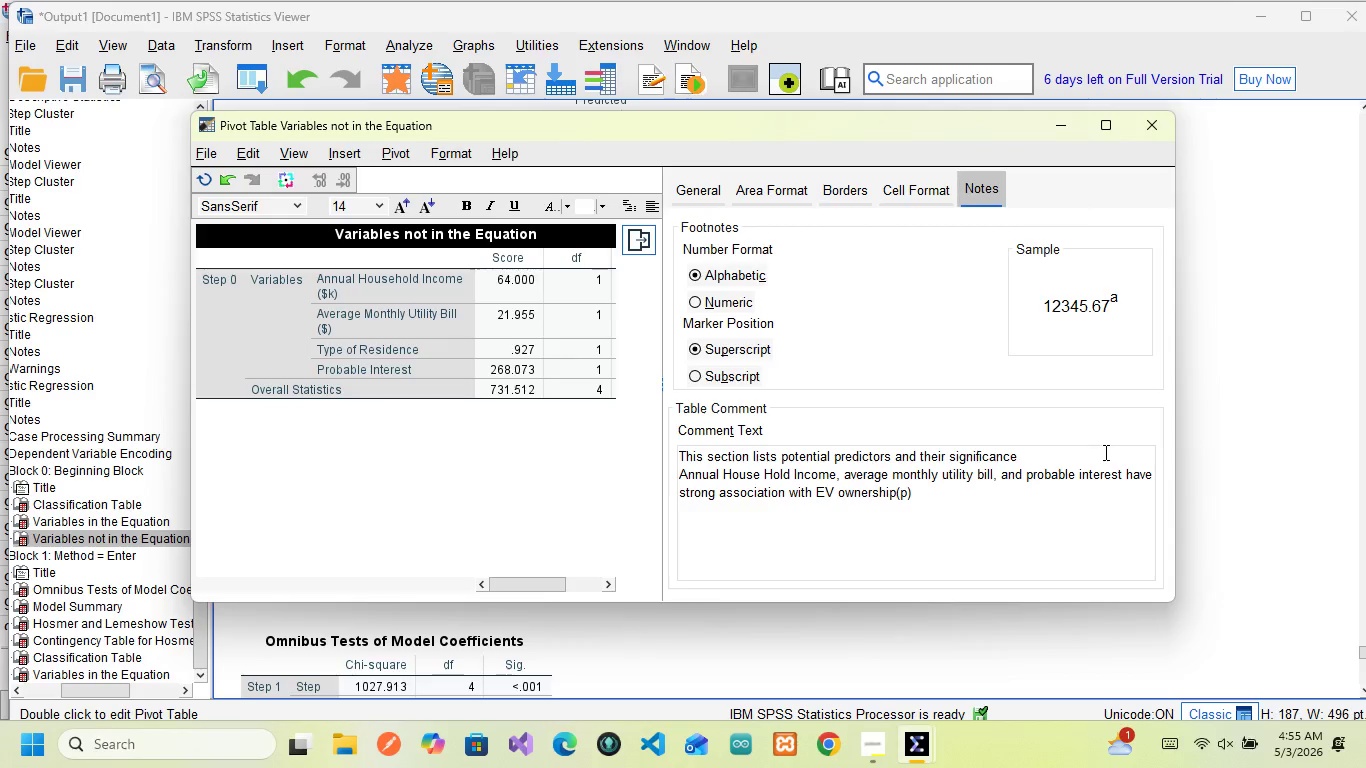 
key(Shift+Comma)
 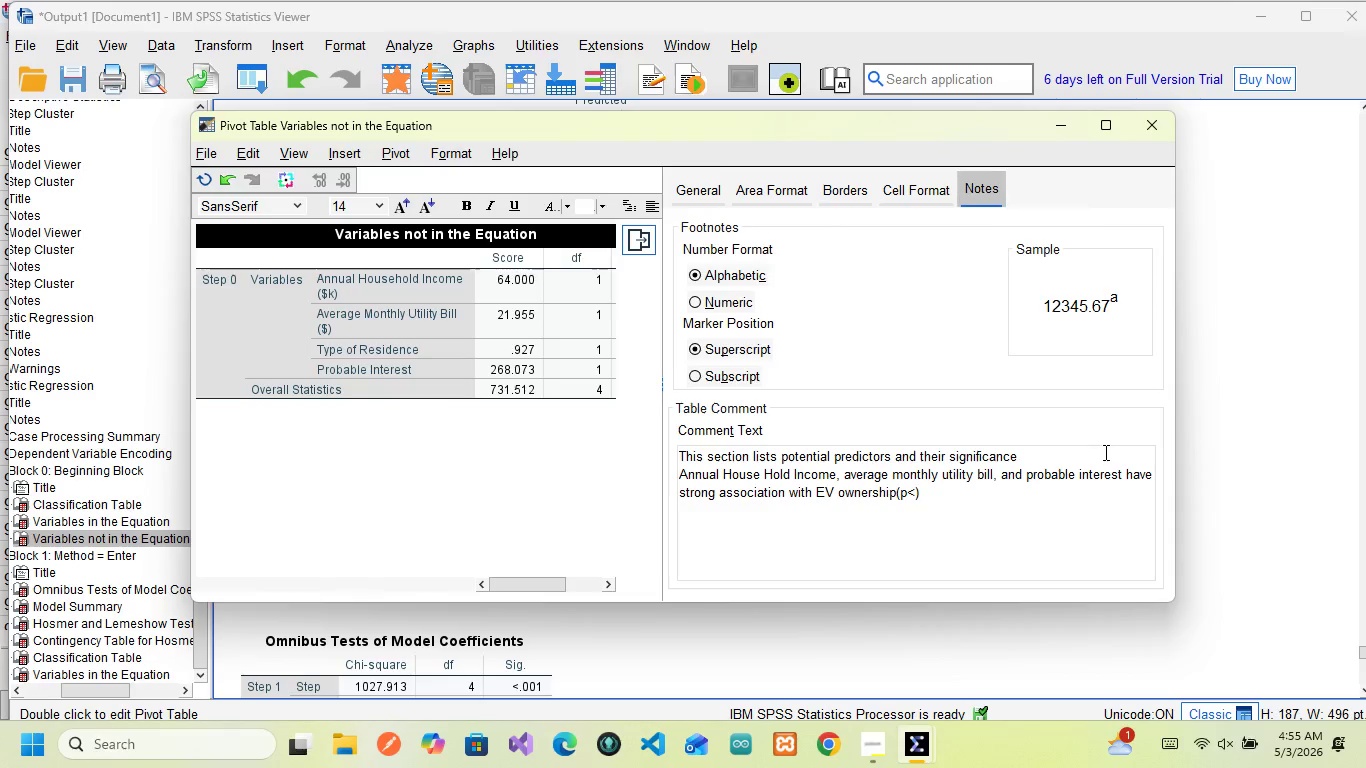 
type(.001)
 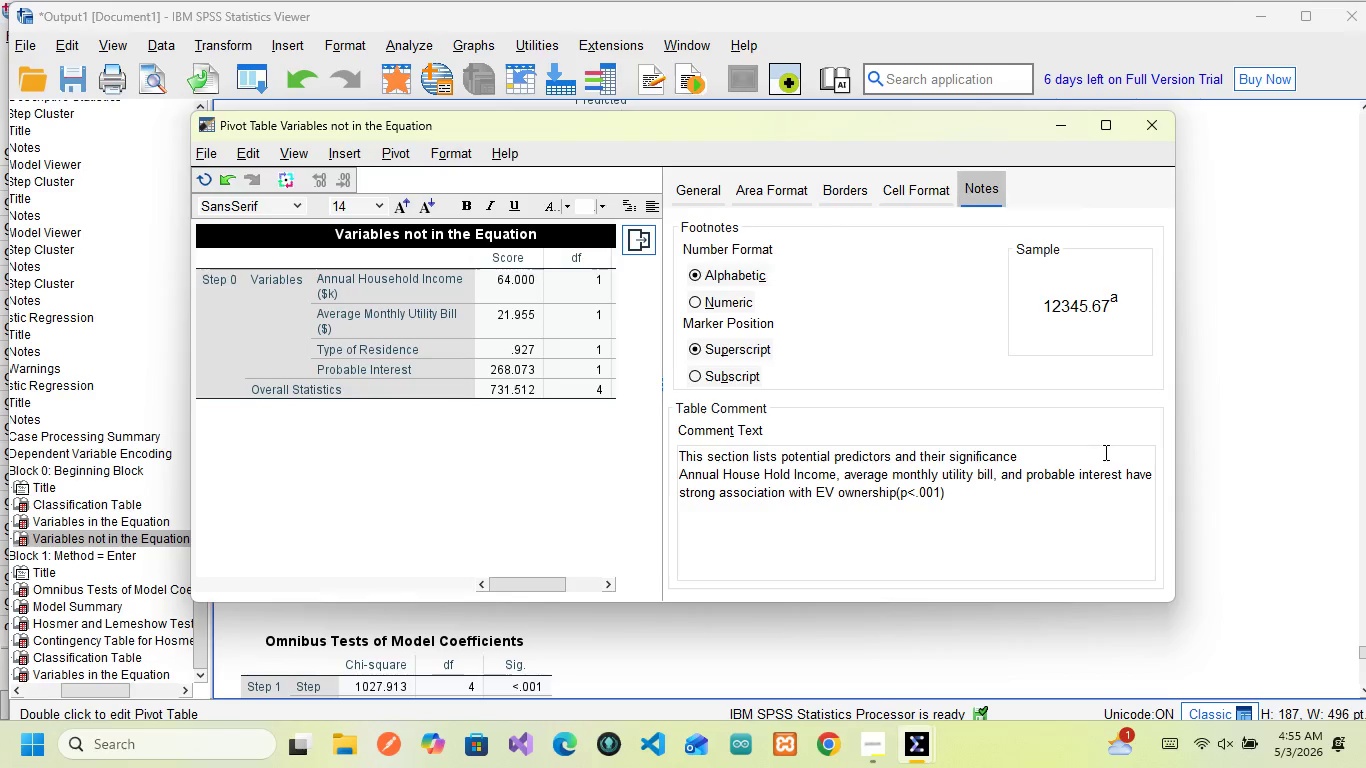 
key(ArrowRight)
 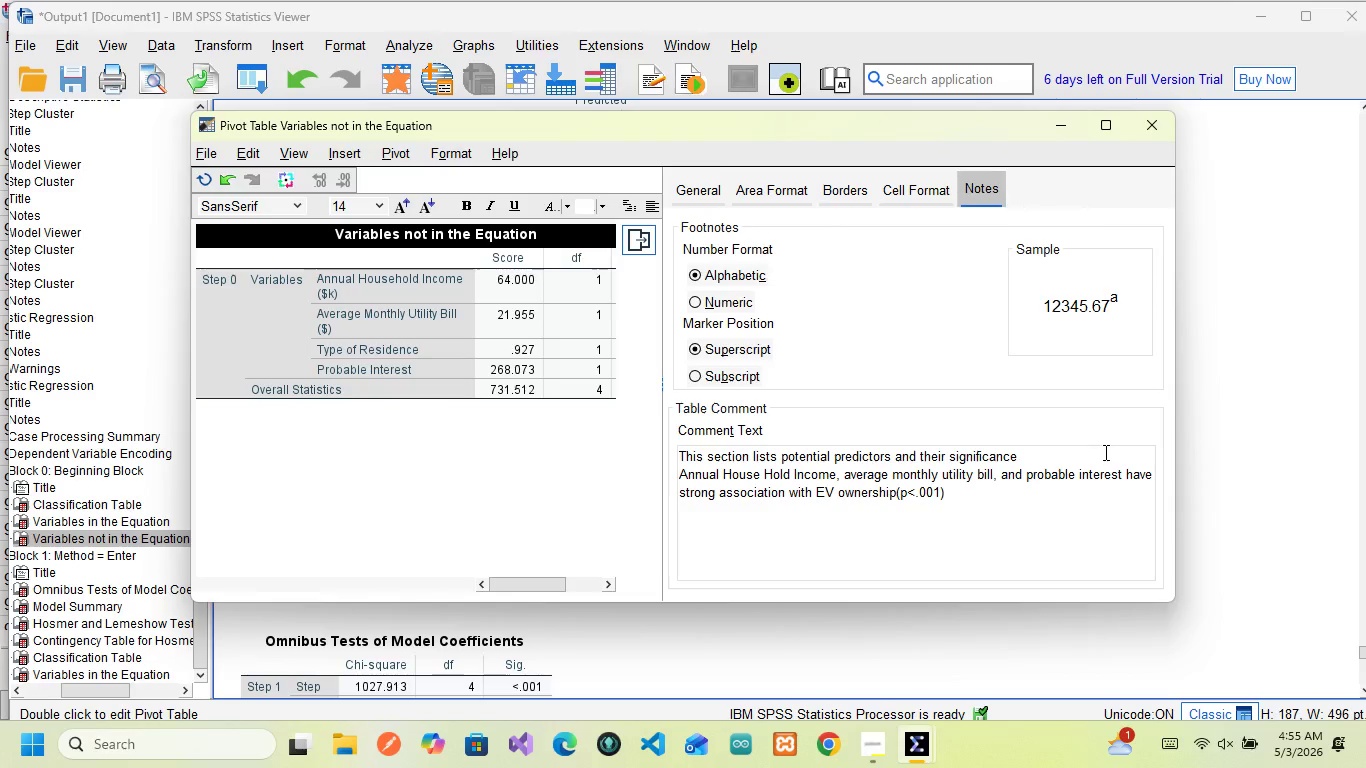 
key(Comma)
 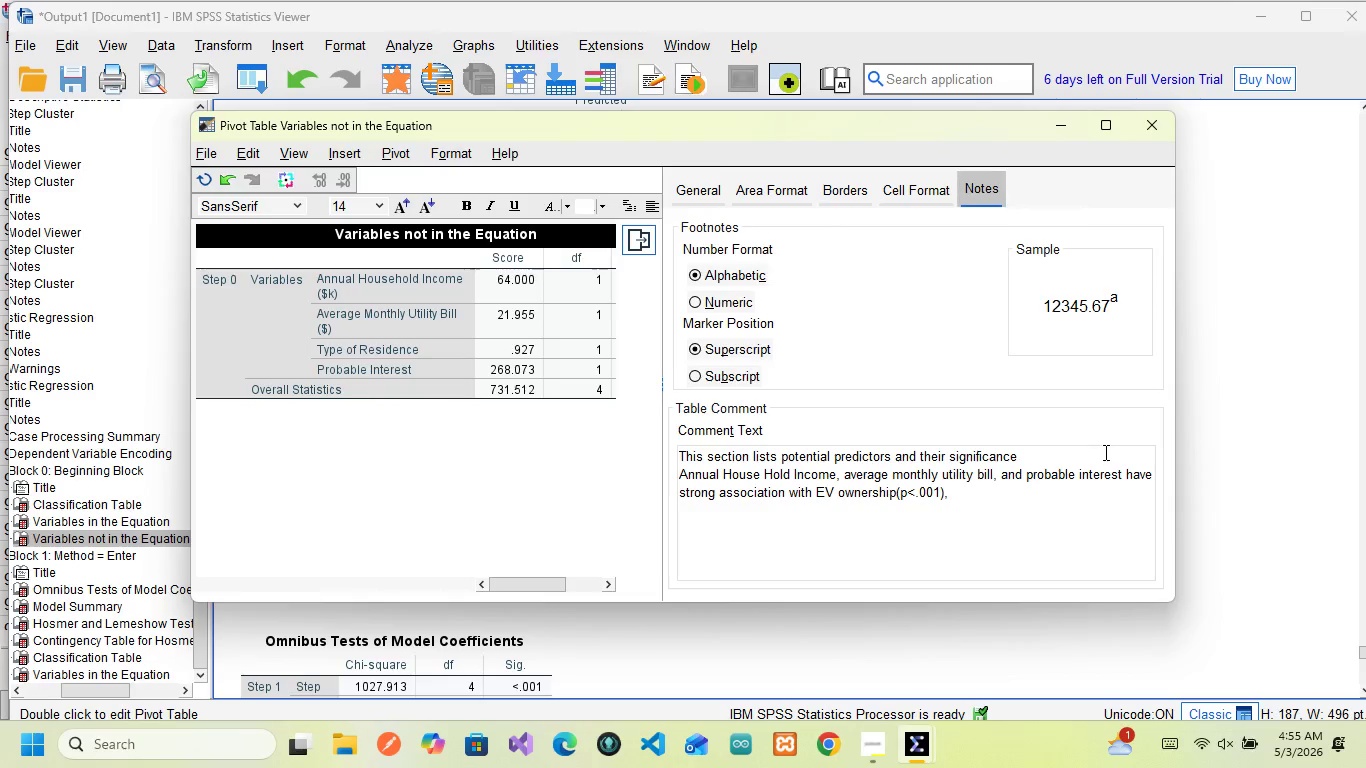 
key(Space)